 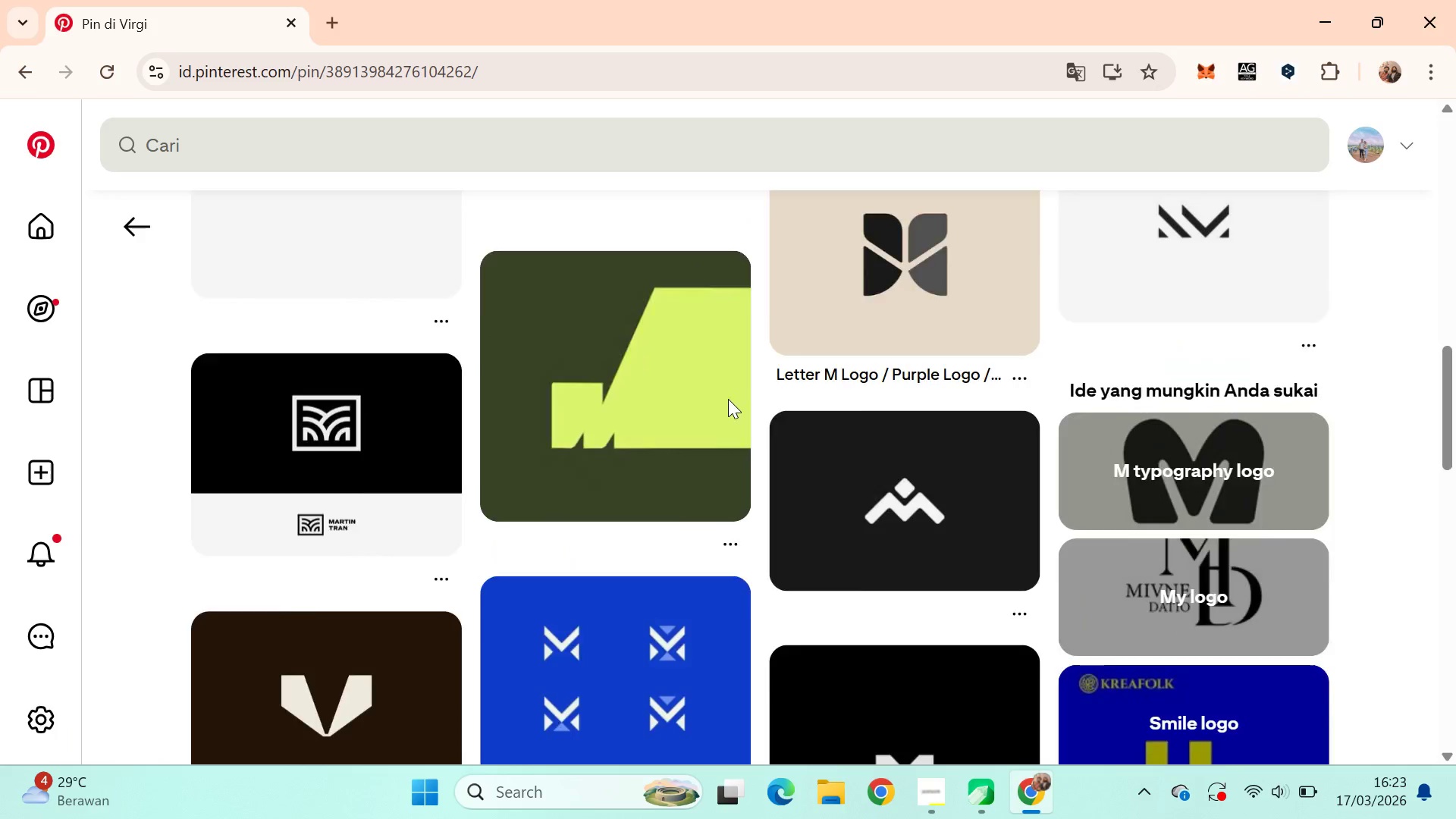 
key(Alt+Tab)
 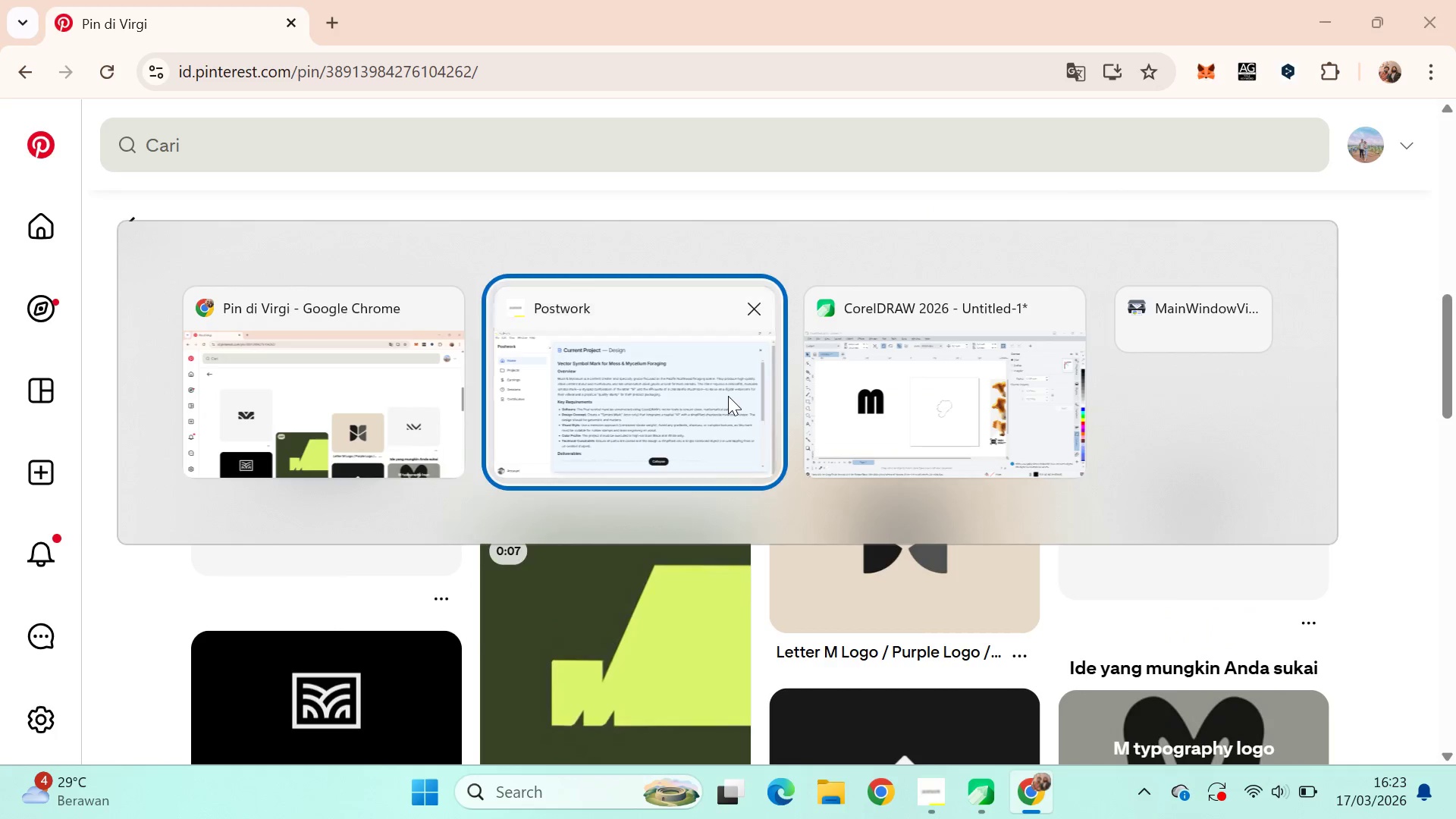 
key(Alt+Tab)
 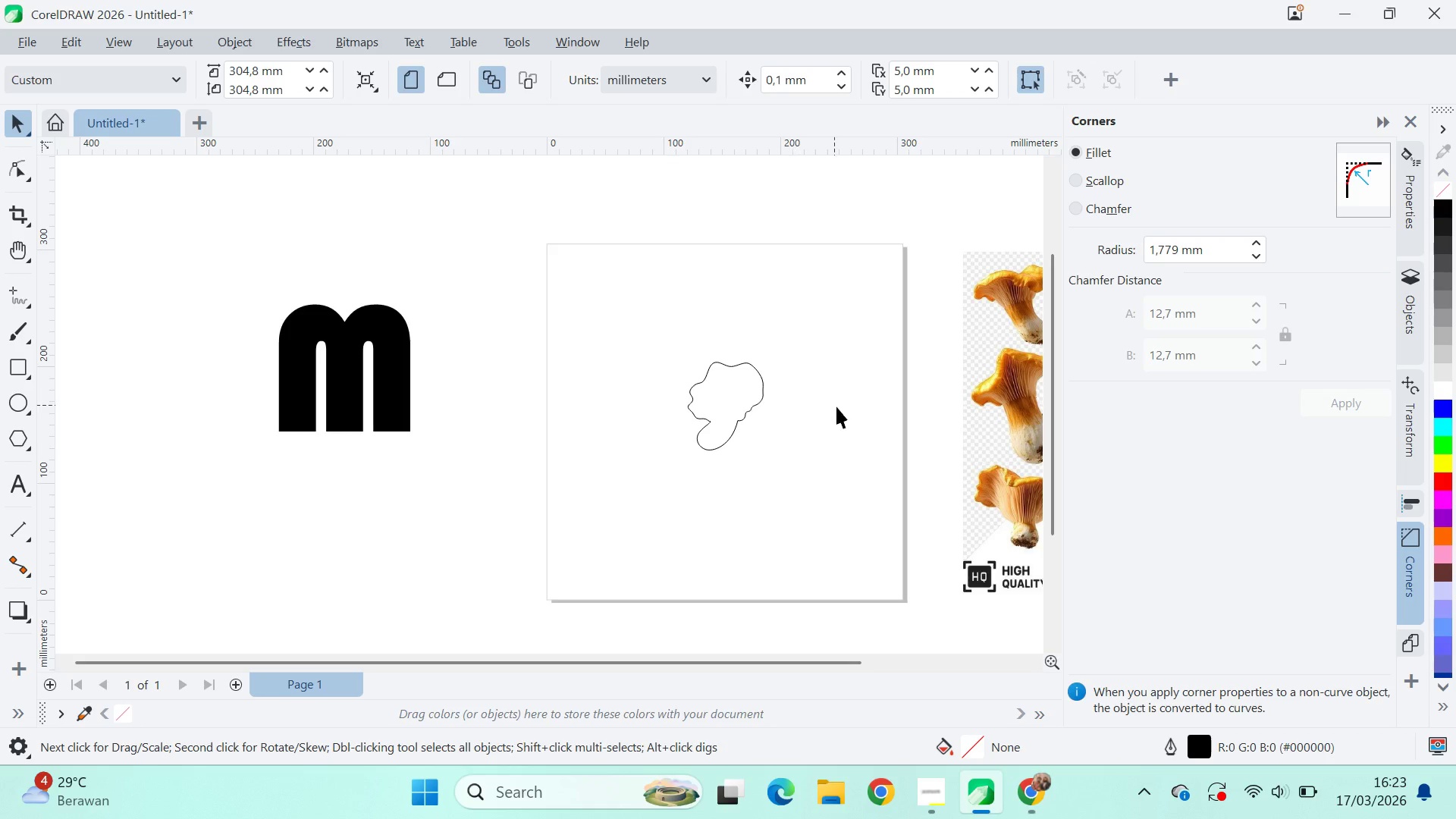 
scroll: coordinate [728, 400], scroll_direction: none, amount: 0.0
 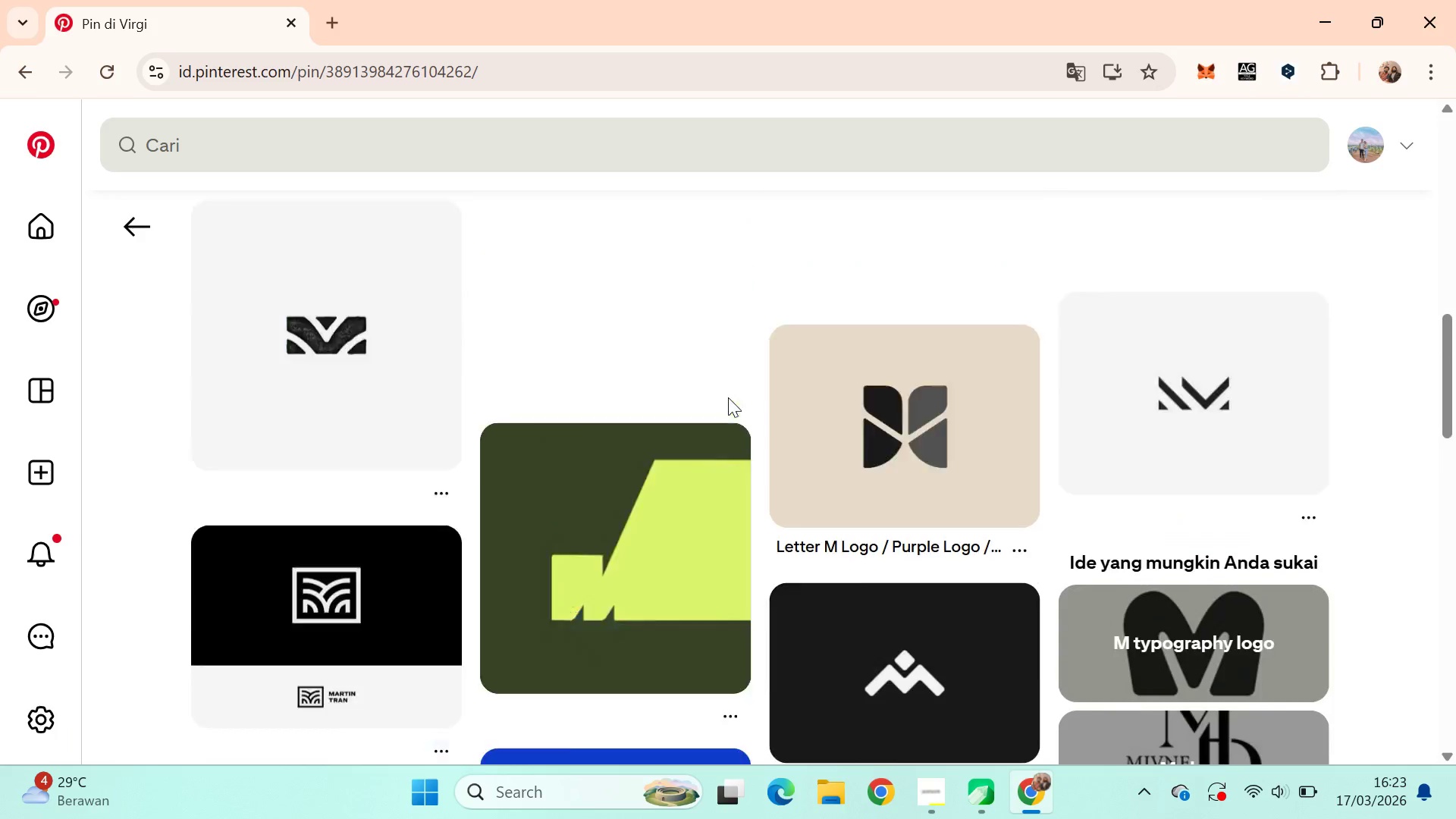 
key(Q)
 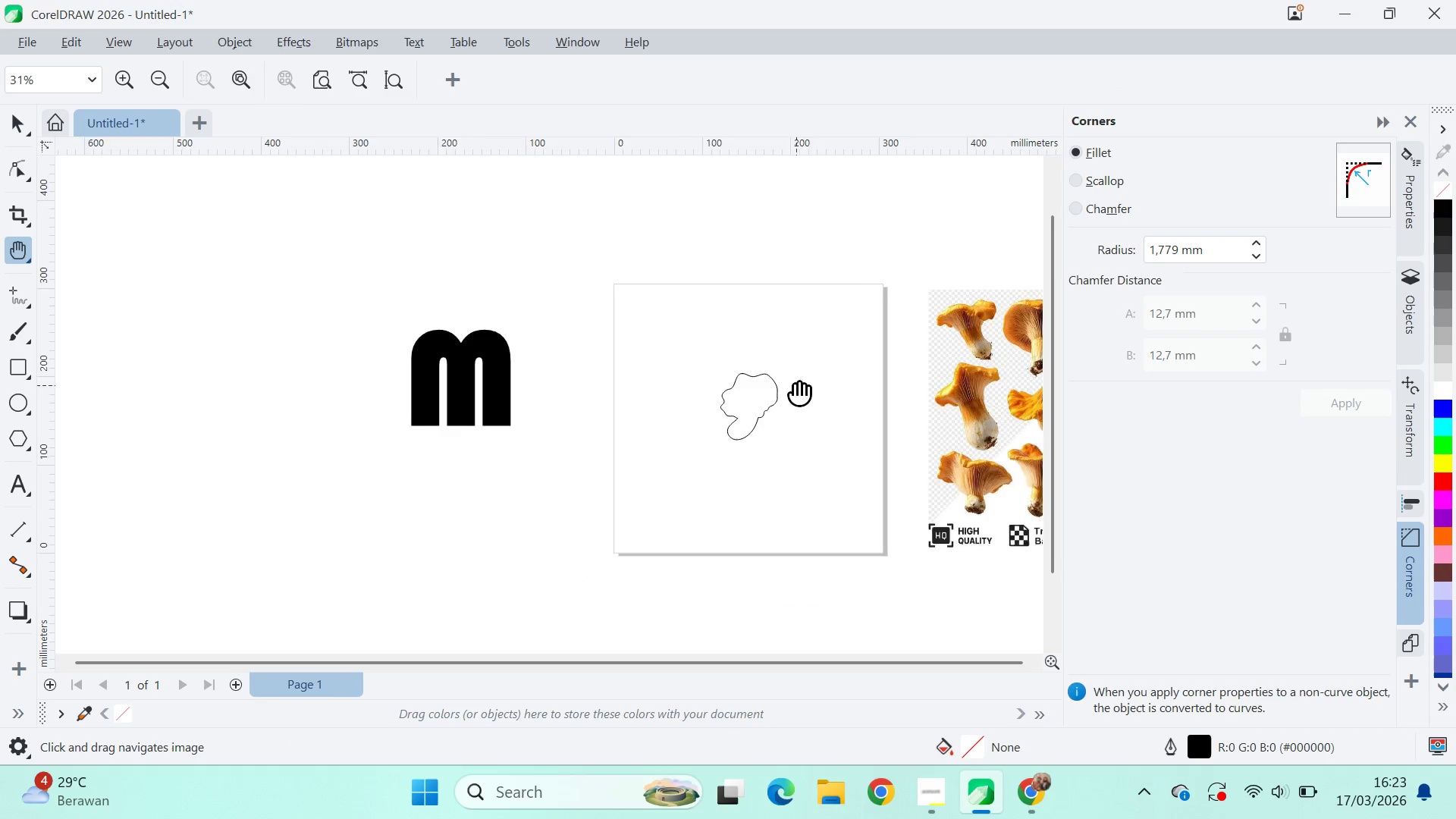 
scroll: coordinate [817, 408], scroll_direction: down, amount: 2.0
 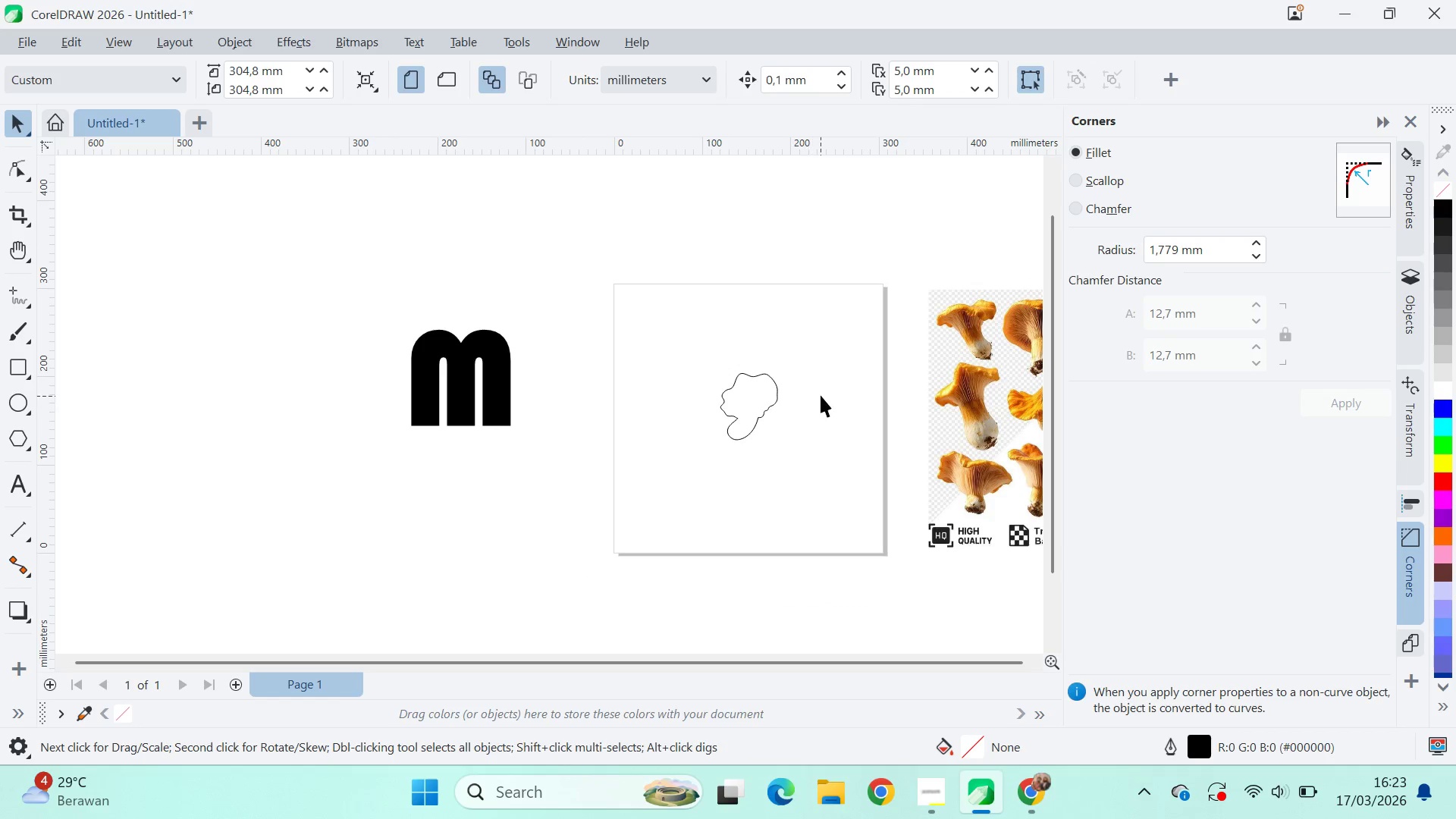 
left_click_drag(start_coordinate=[795, 385], to_coordinate=[607, 322])
 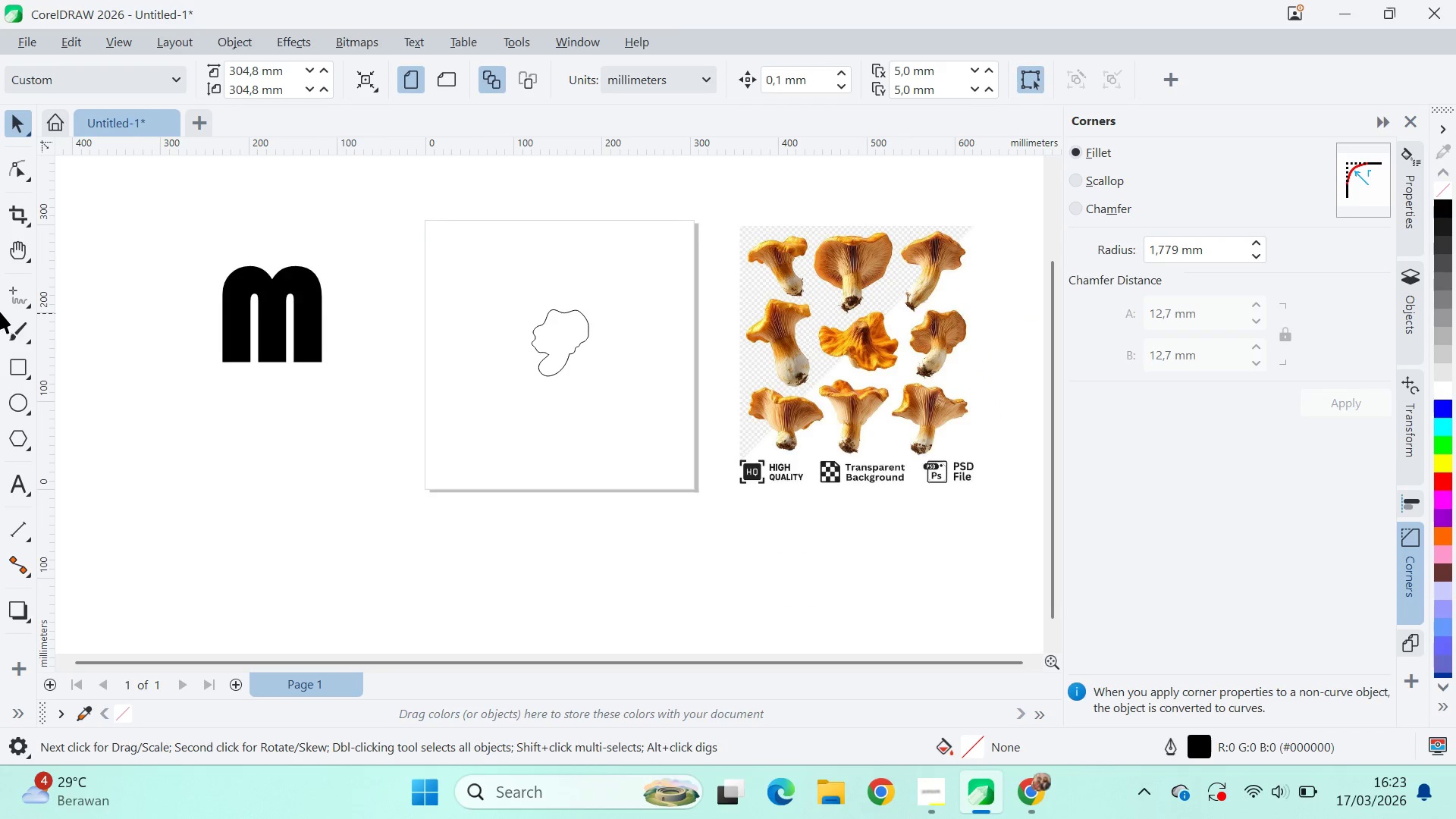 
key(V)
 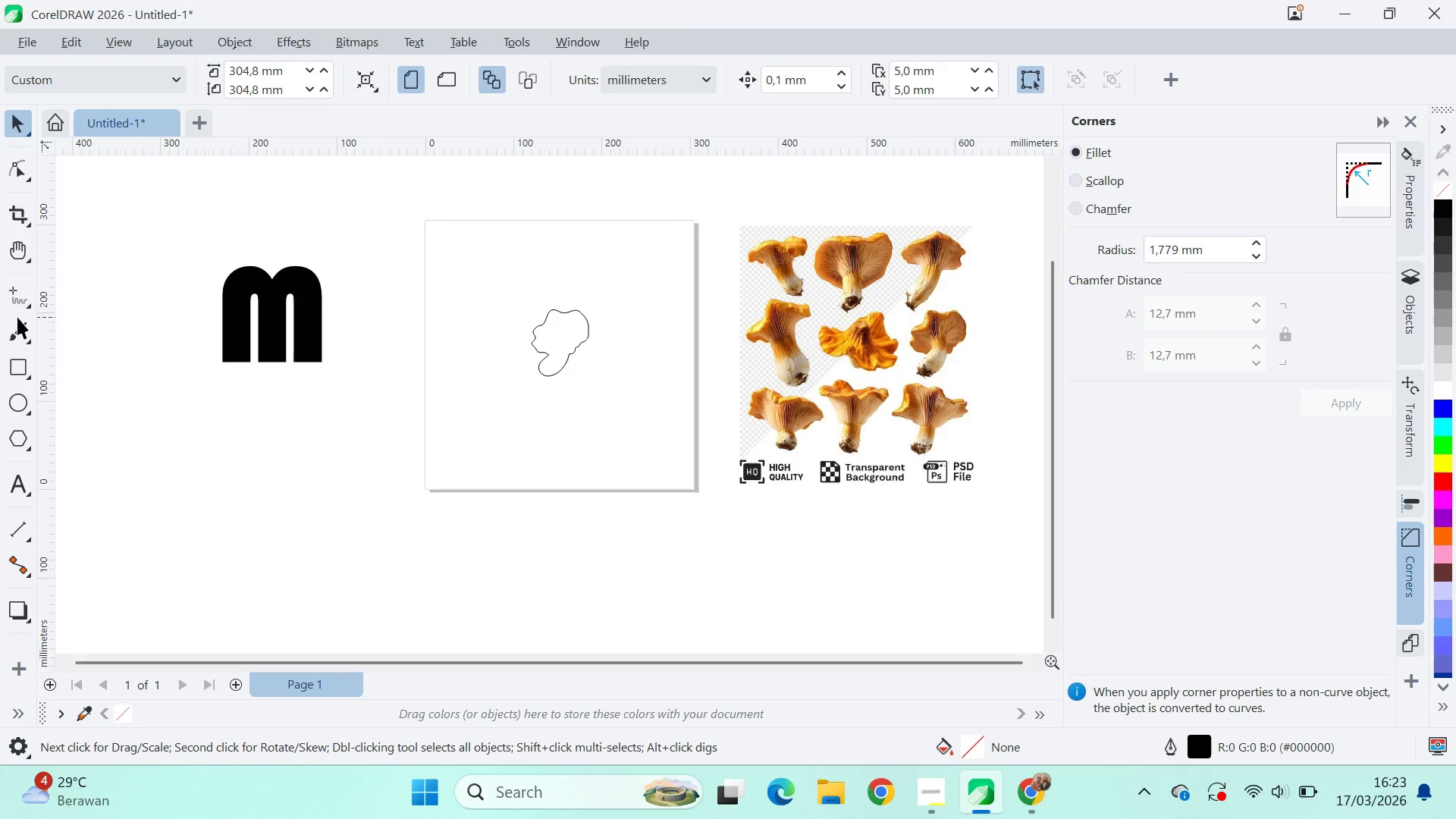 
left_click([9, 299])
 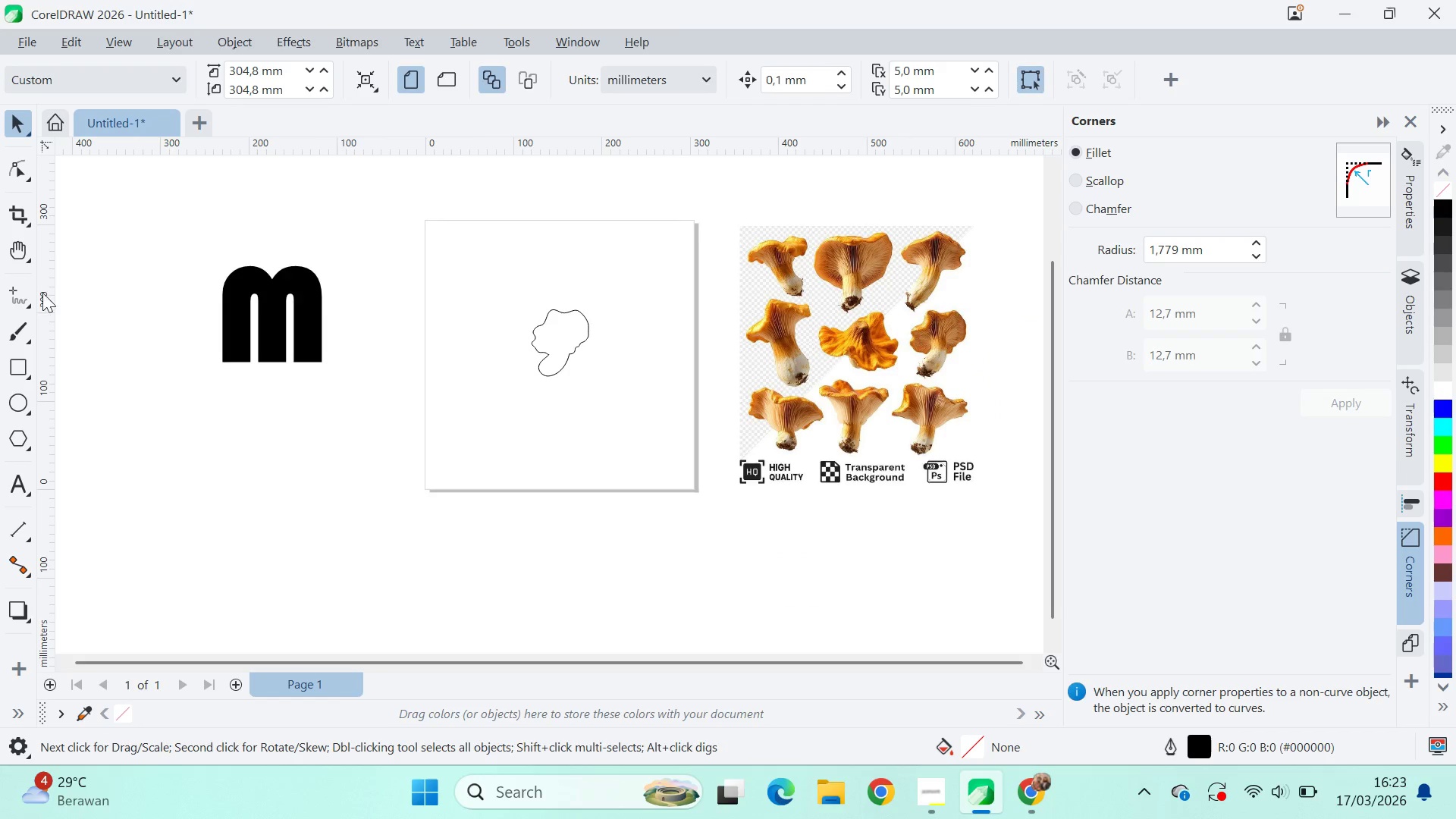 
left_click([9, 305])
 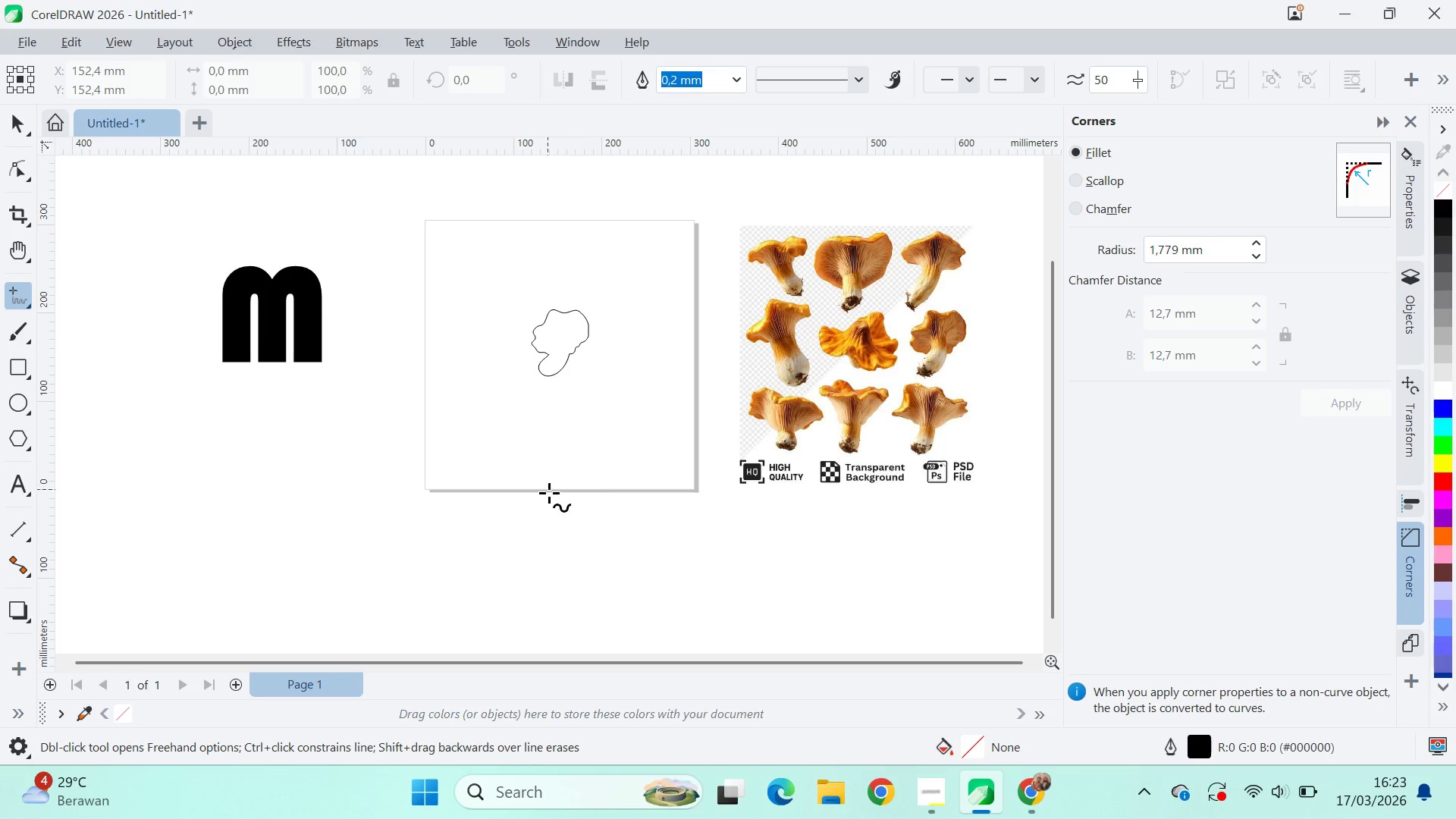 
left_click_drag(start_coordinate=[492, 541], to_coordinate=[583, 526])
 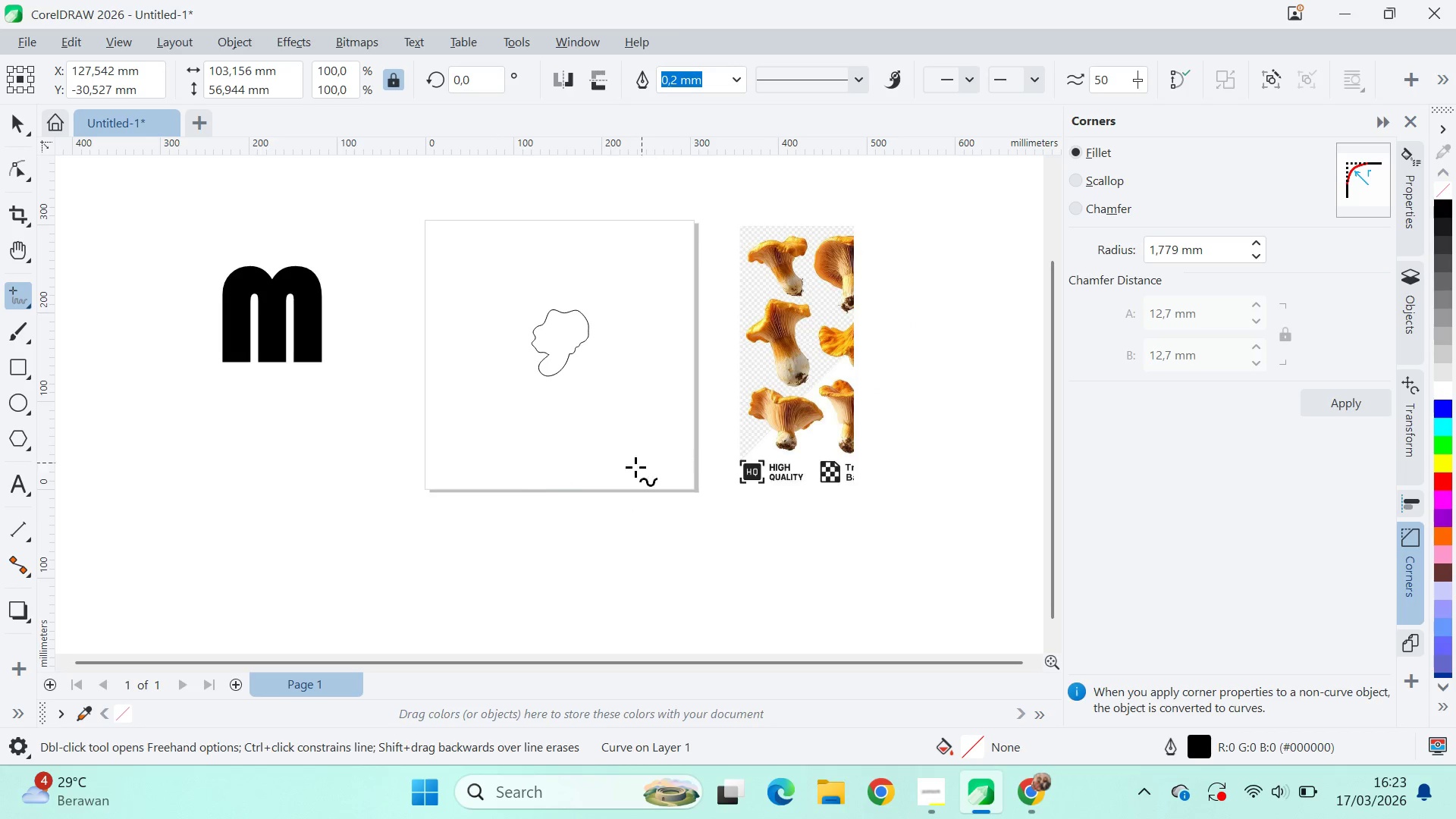 
key(Control+Z)
 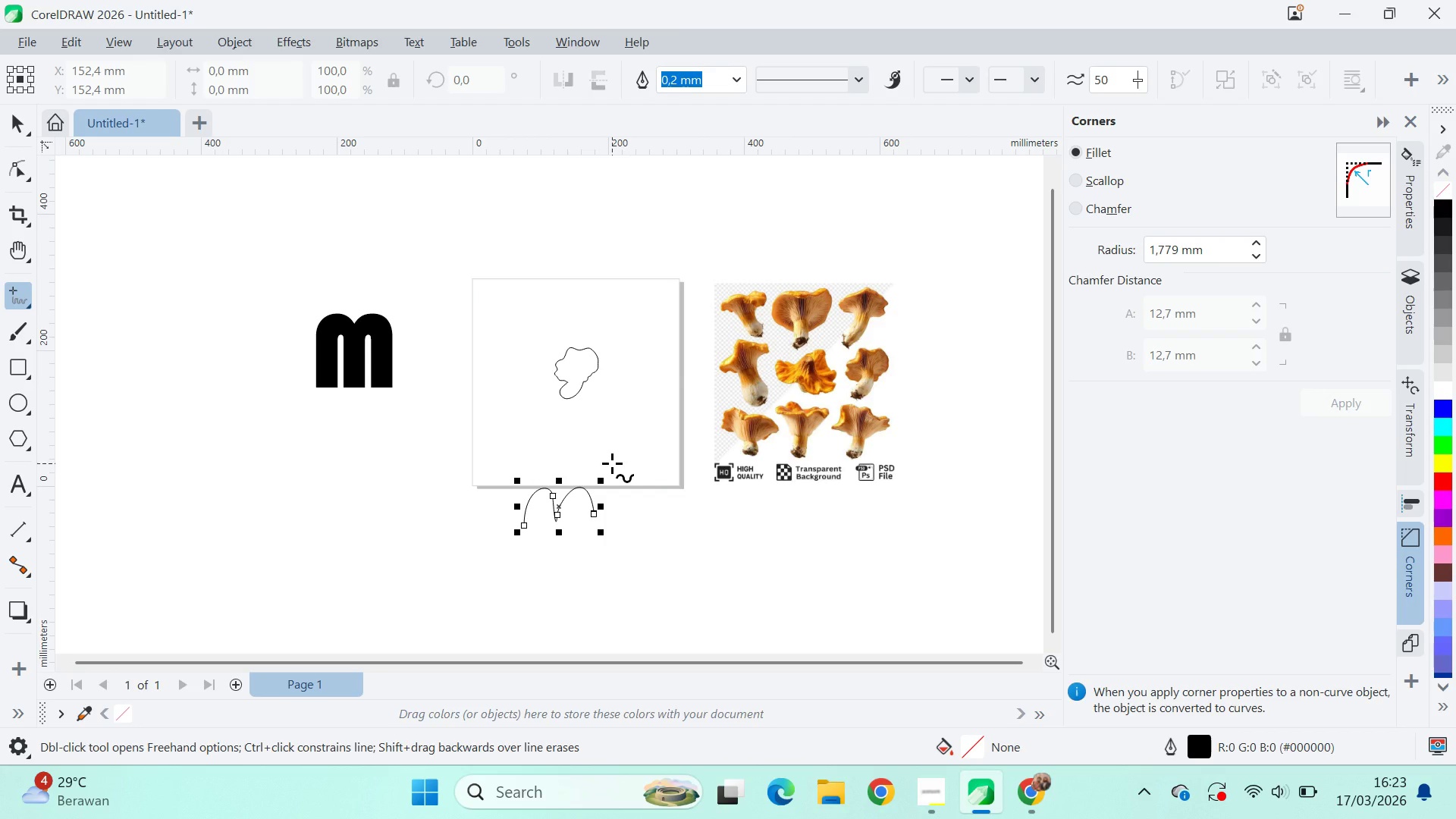 
scroll: coordinate [627, 475], scroll_direction: down, amount: 2.0
 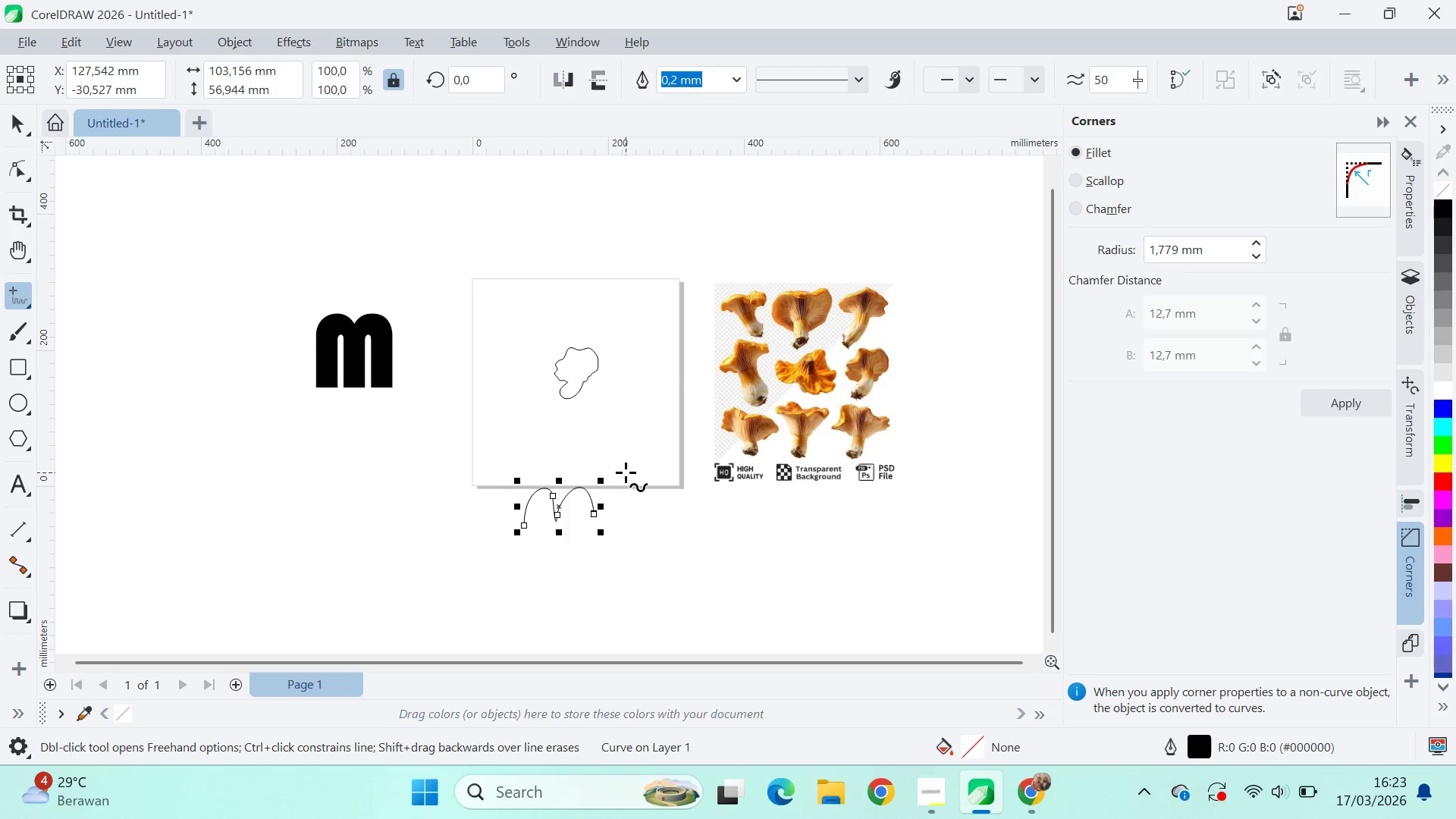 
type(qv)
 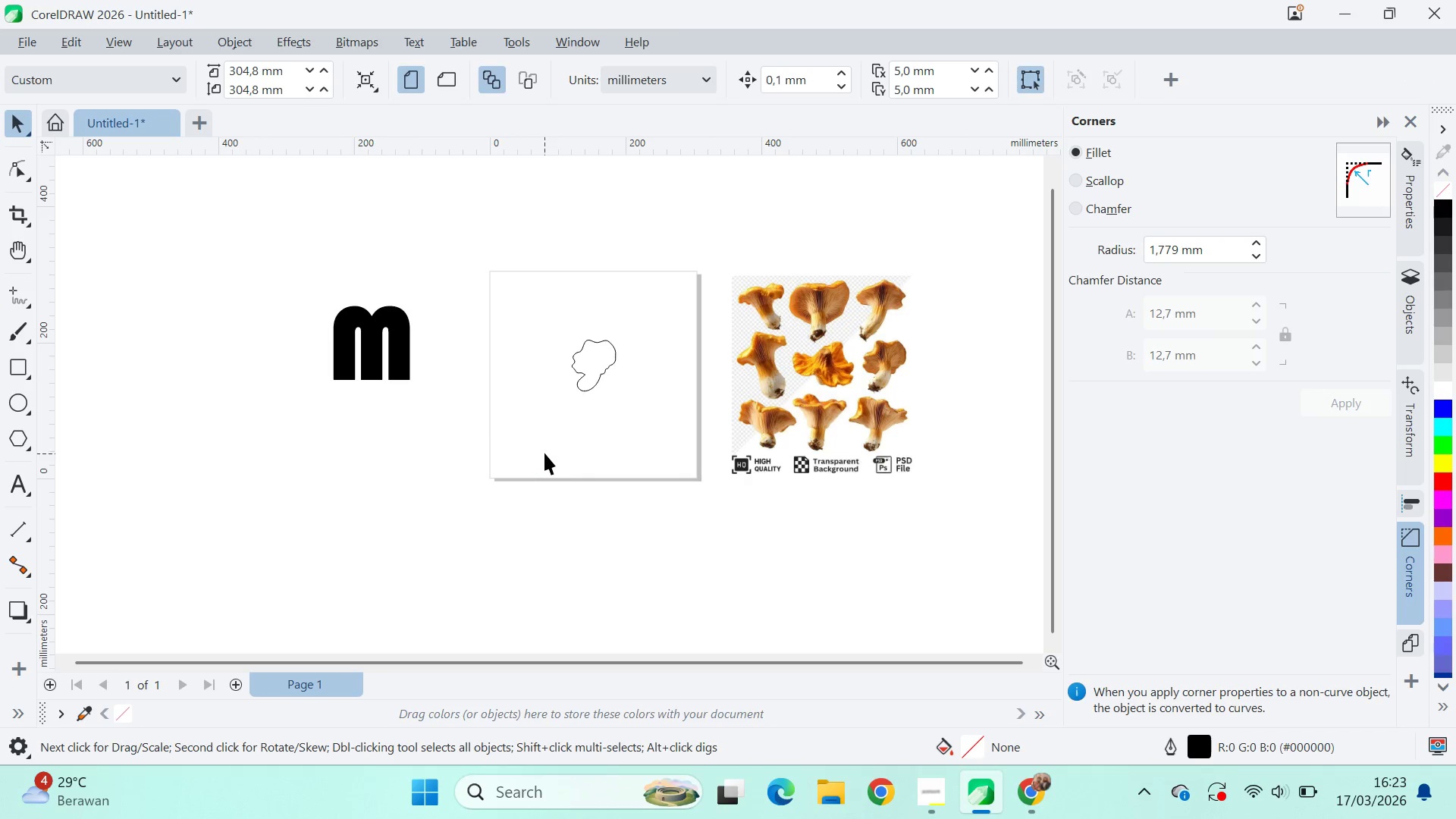 
left_click_drag(start_coordinate=[601, 447], to_coordinate=[624, 314])
 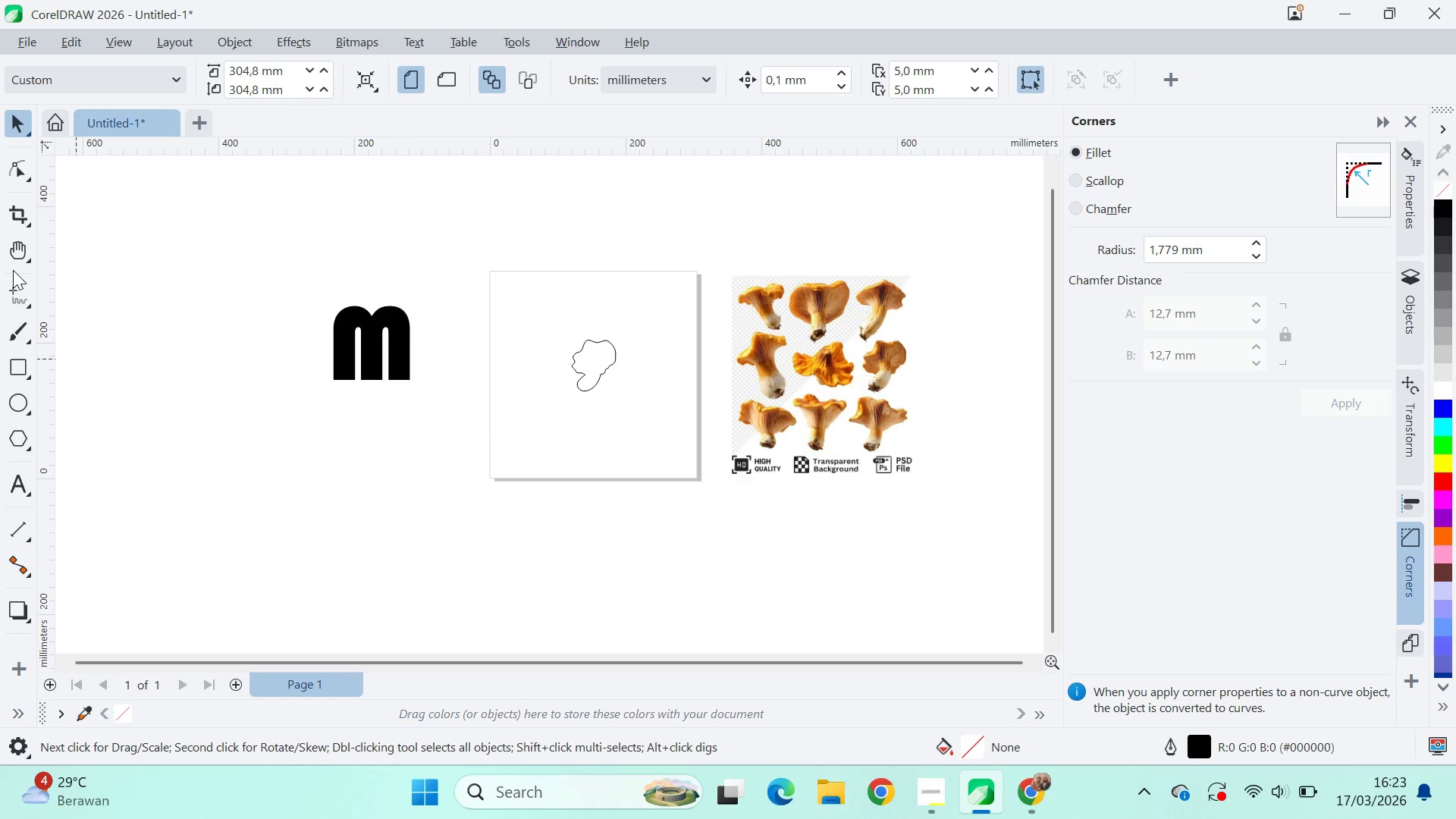 
double_click([24, 297])
 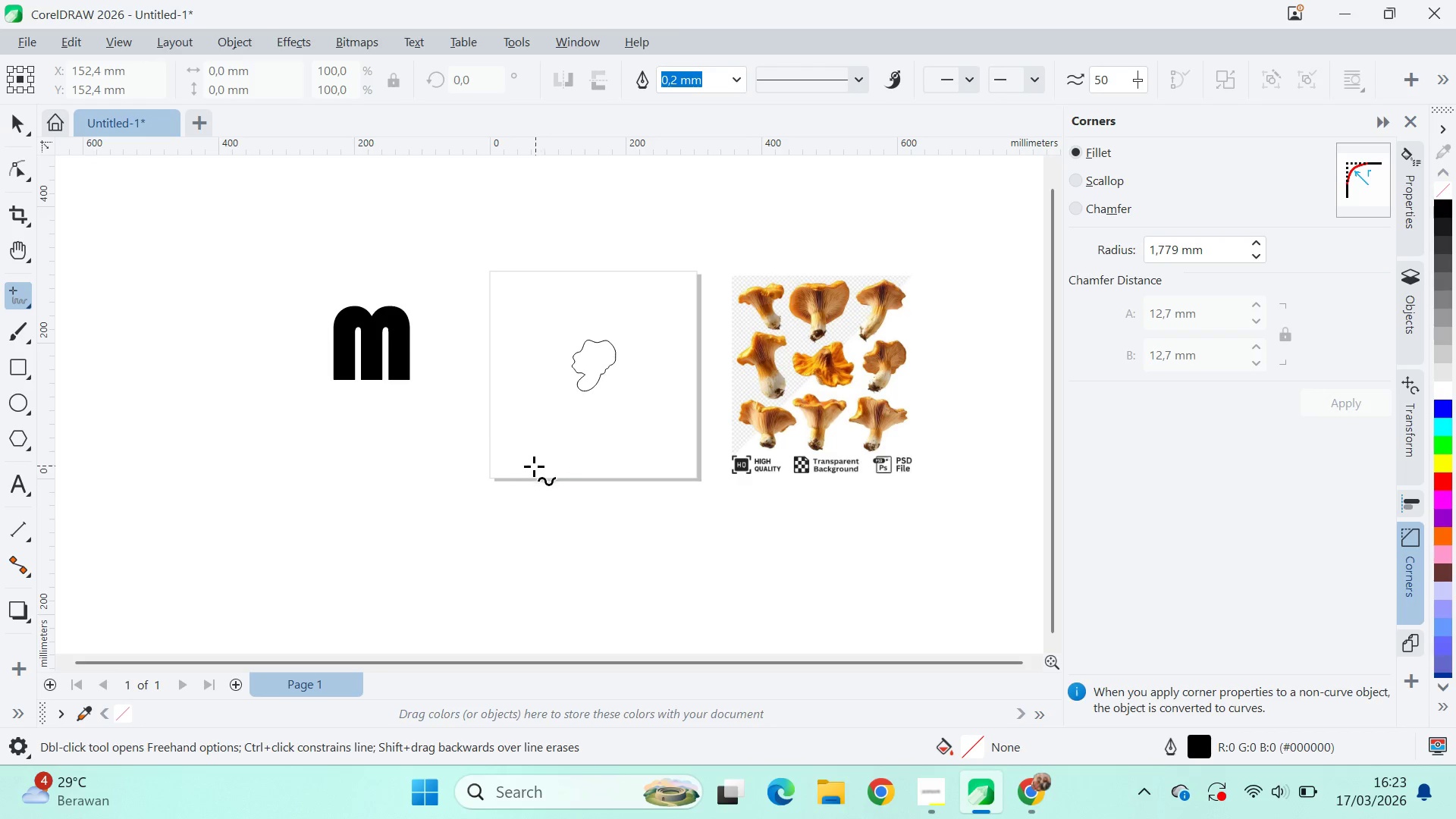 
left_click_drag(start_coordinate=[521, 472], to_coordinate=[633, 381])
 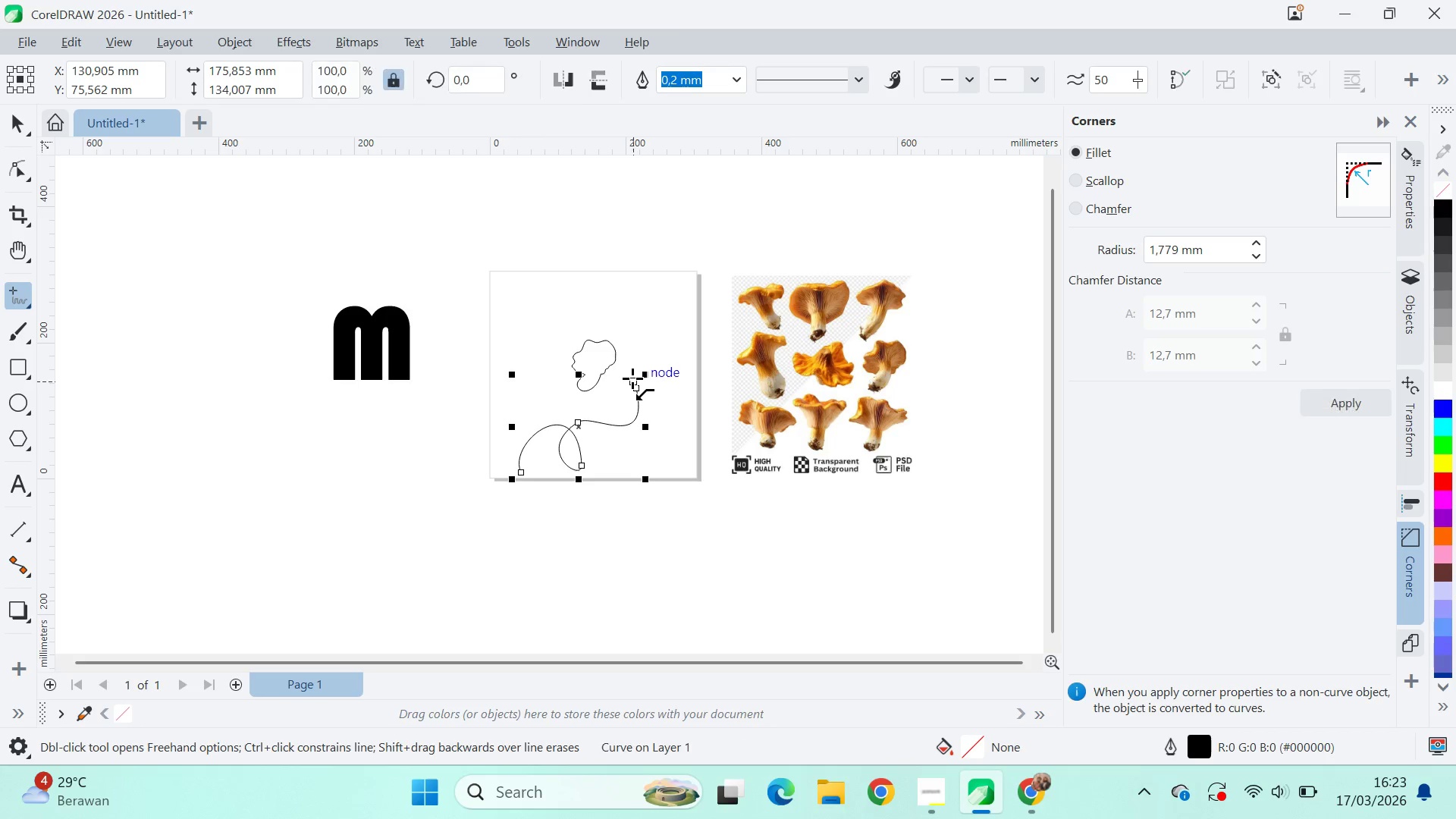 
key(Control+Z)
 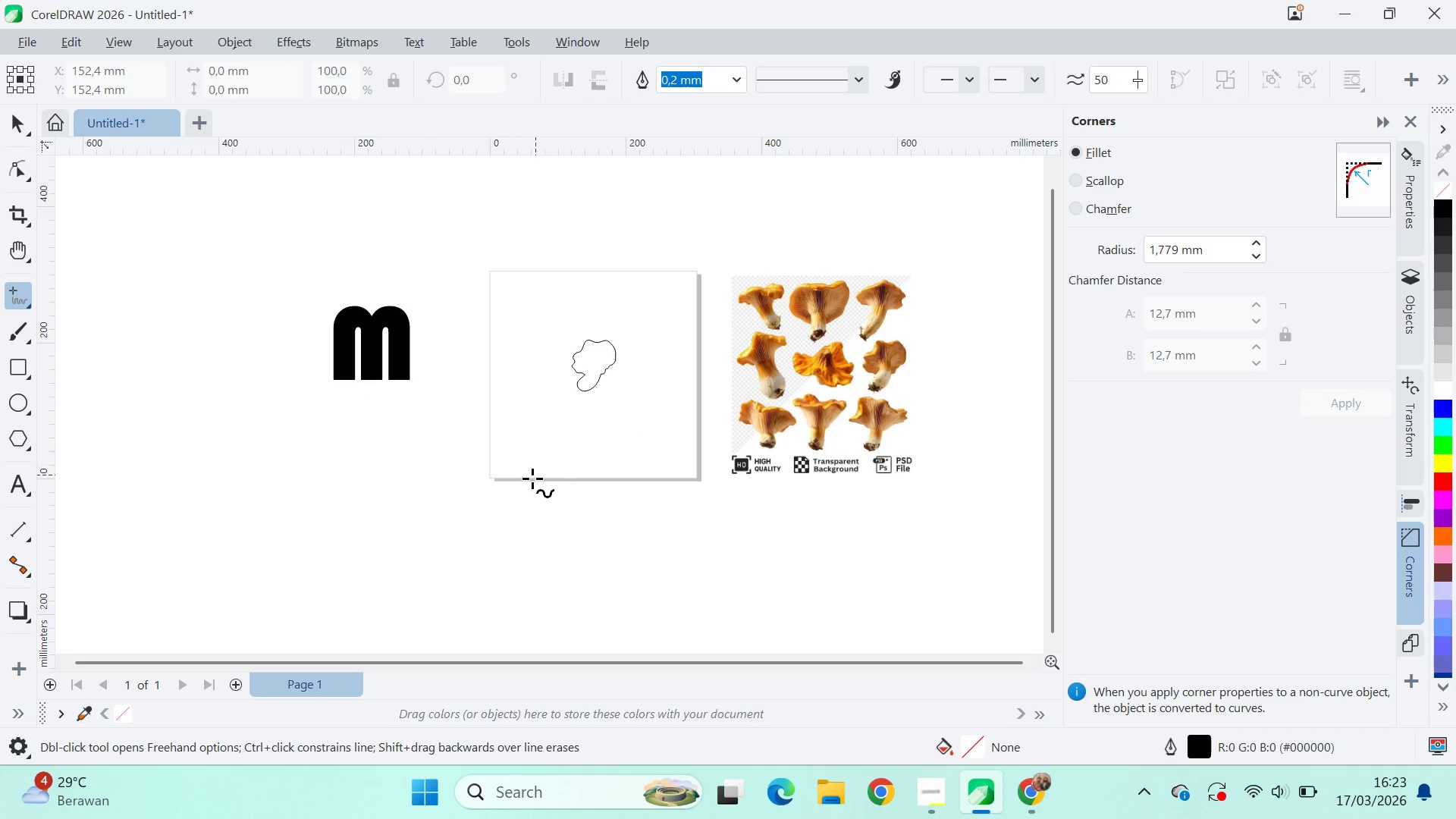 
wait(9.3)
 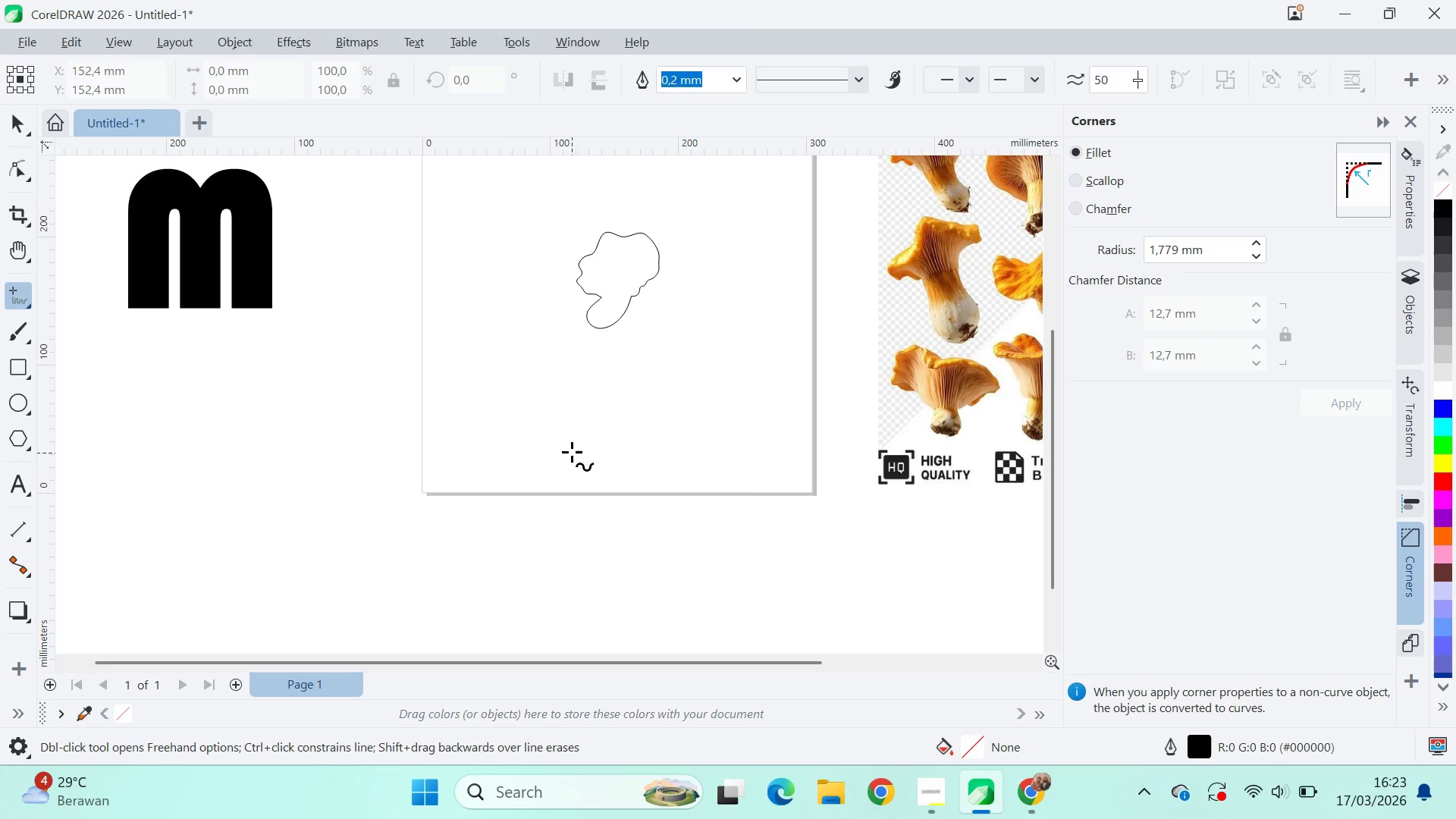 
key(Q)
 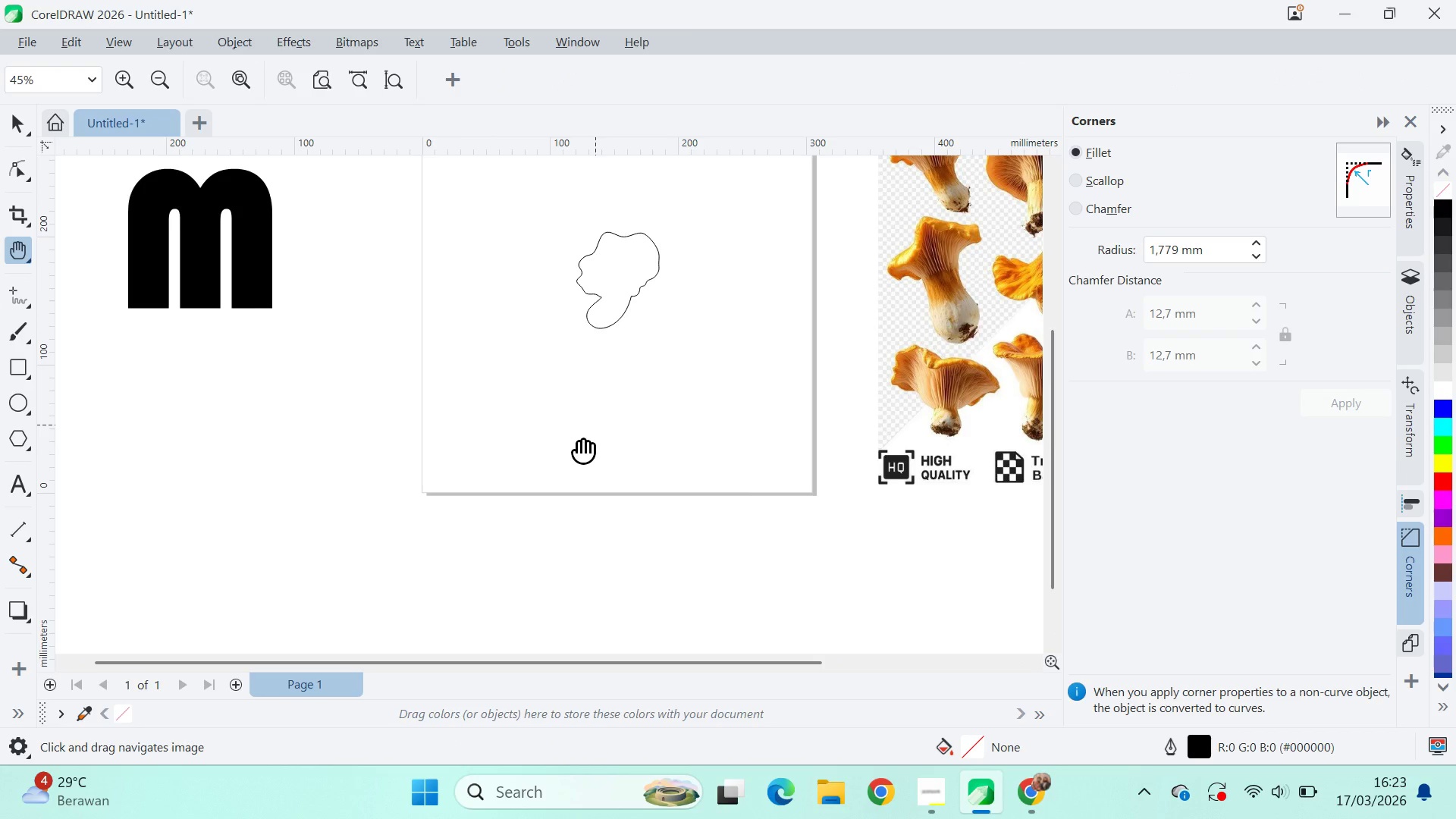 
scroll: coordinate [570, 459], scroll_direction: up, amount: 5.0
 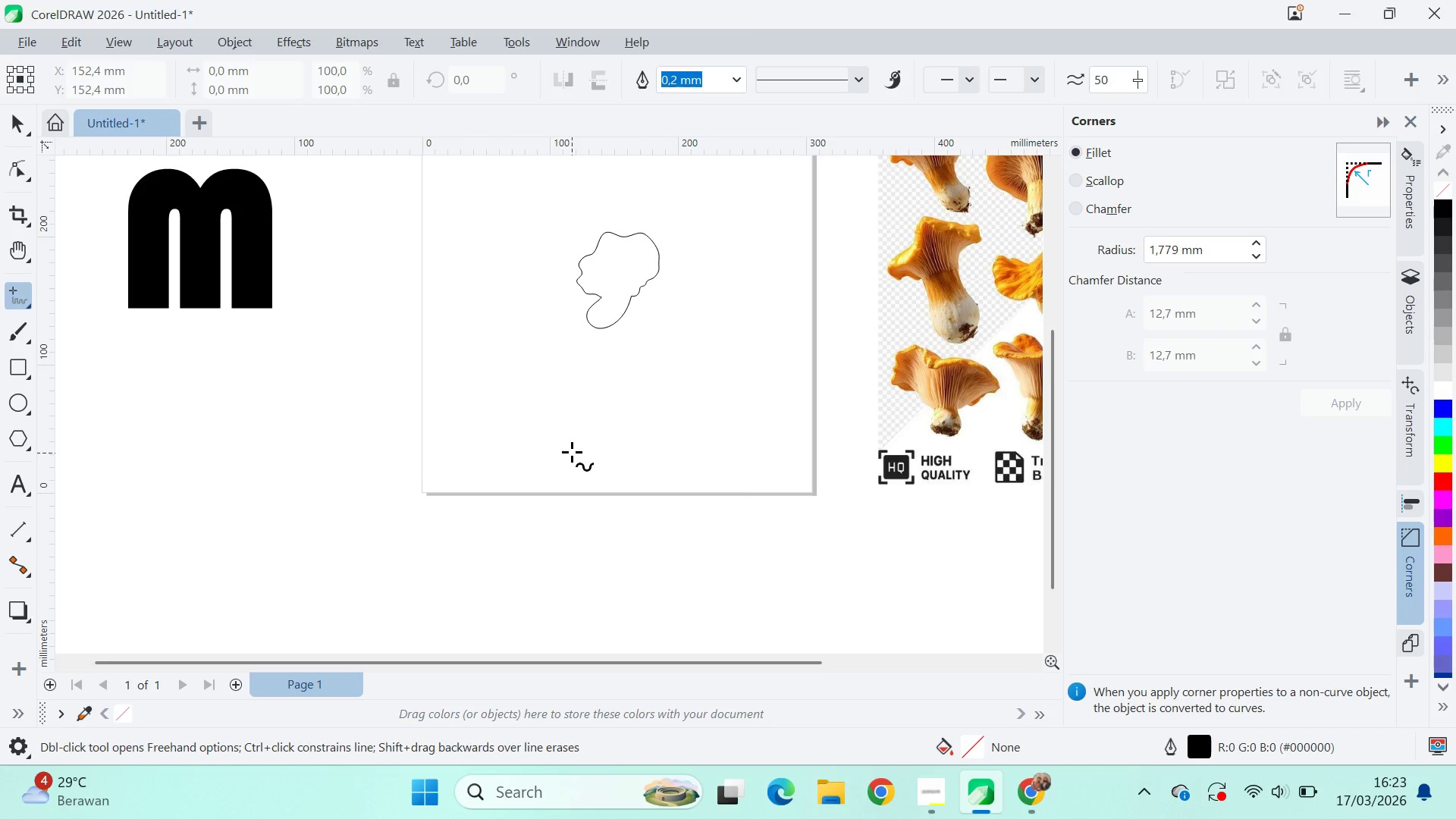 
left_click_drag(start_coordinate=[595, 422], to_coordinate=[495, 460])
 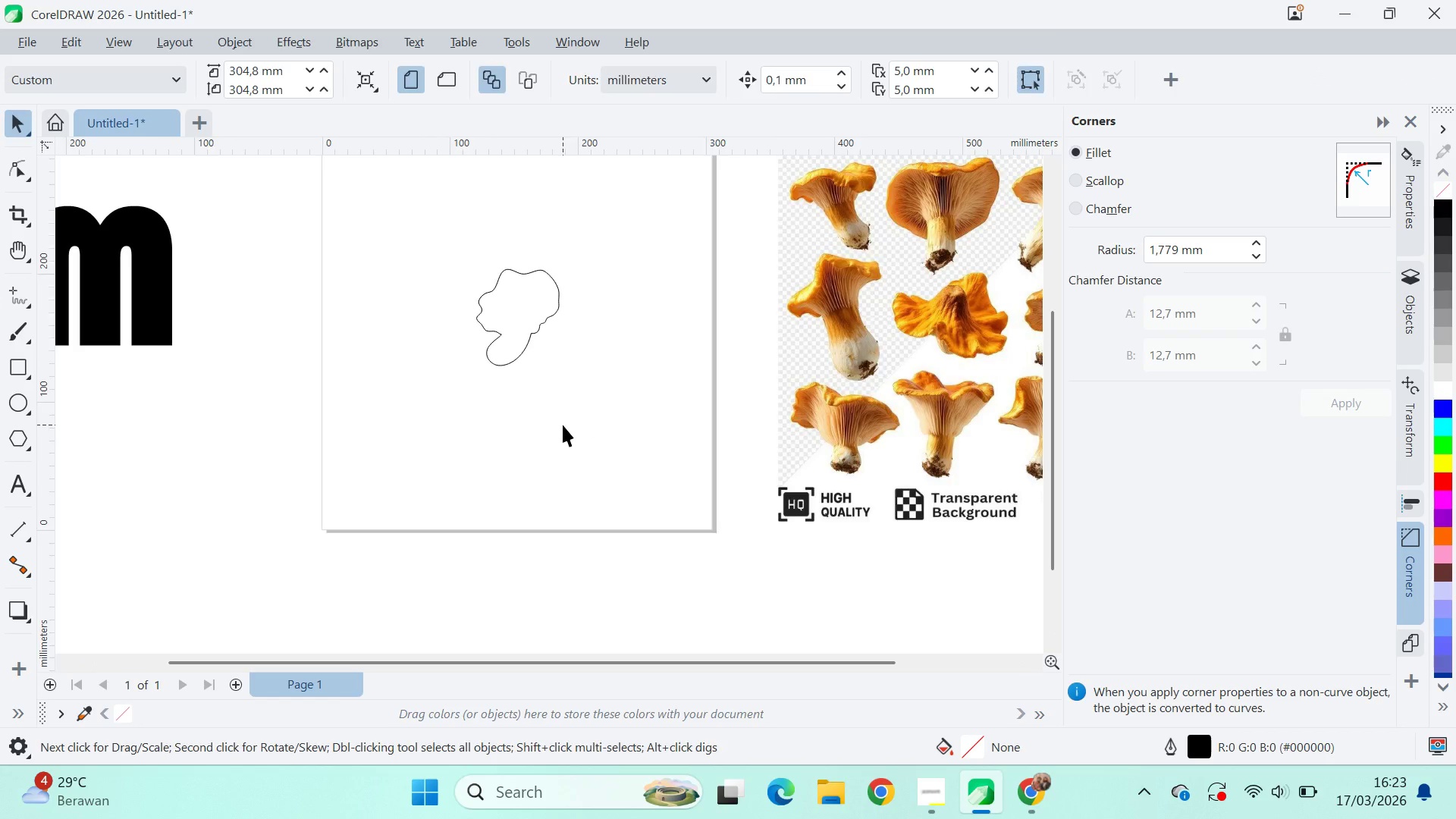 
type(vqv)
 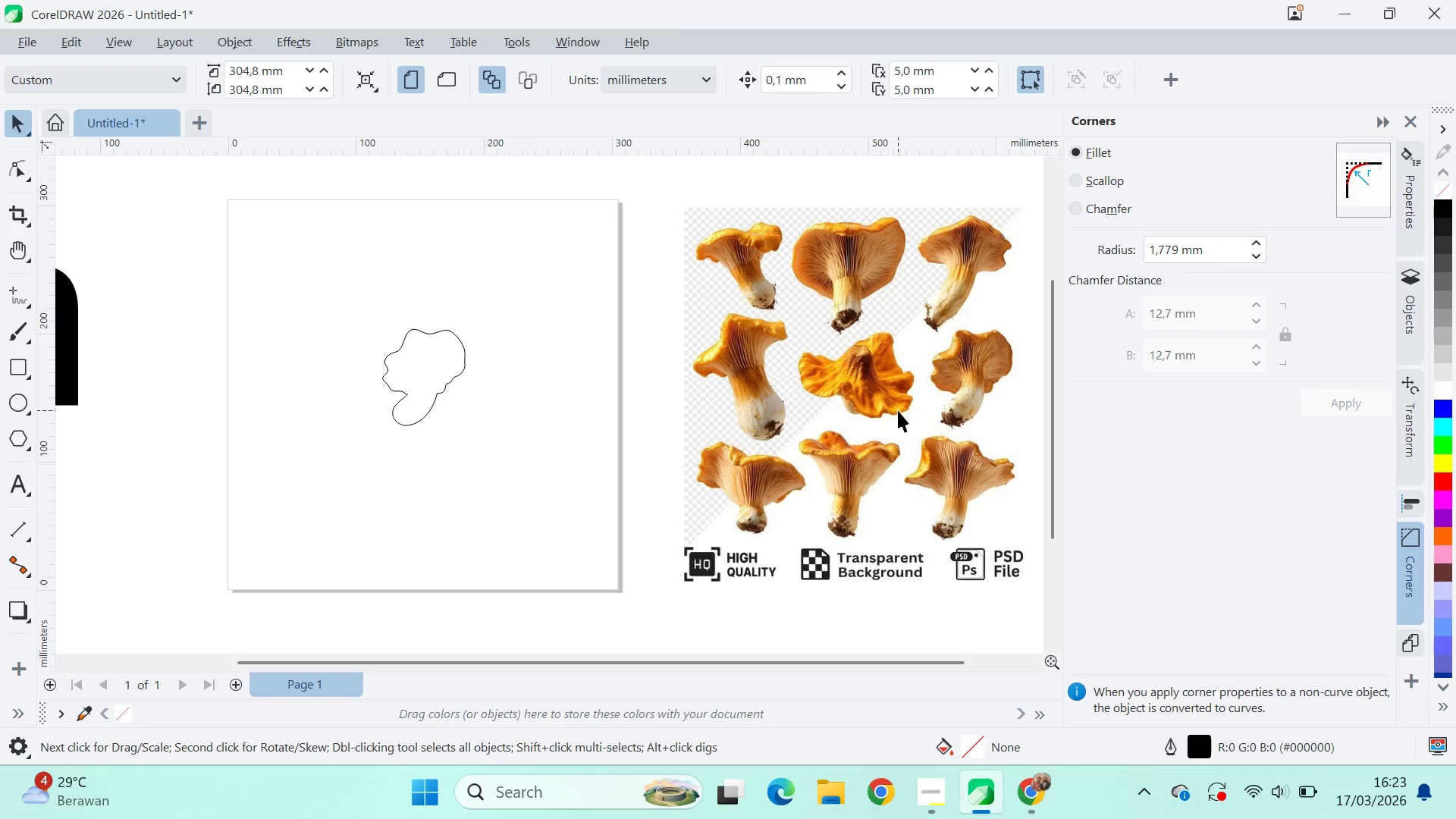 
left_click_drag(start_coordinate=[575, 412], to_coordinate=[401, 519])
 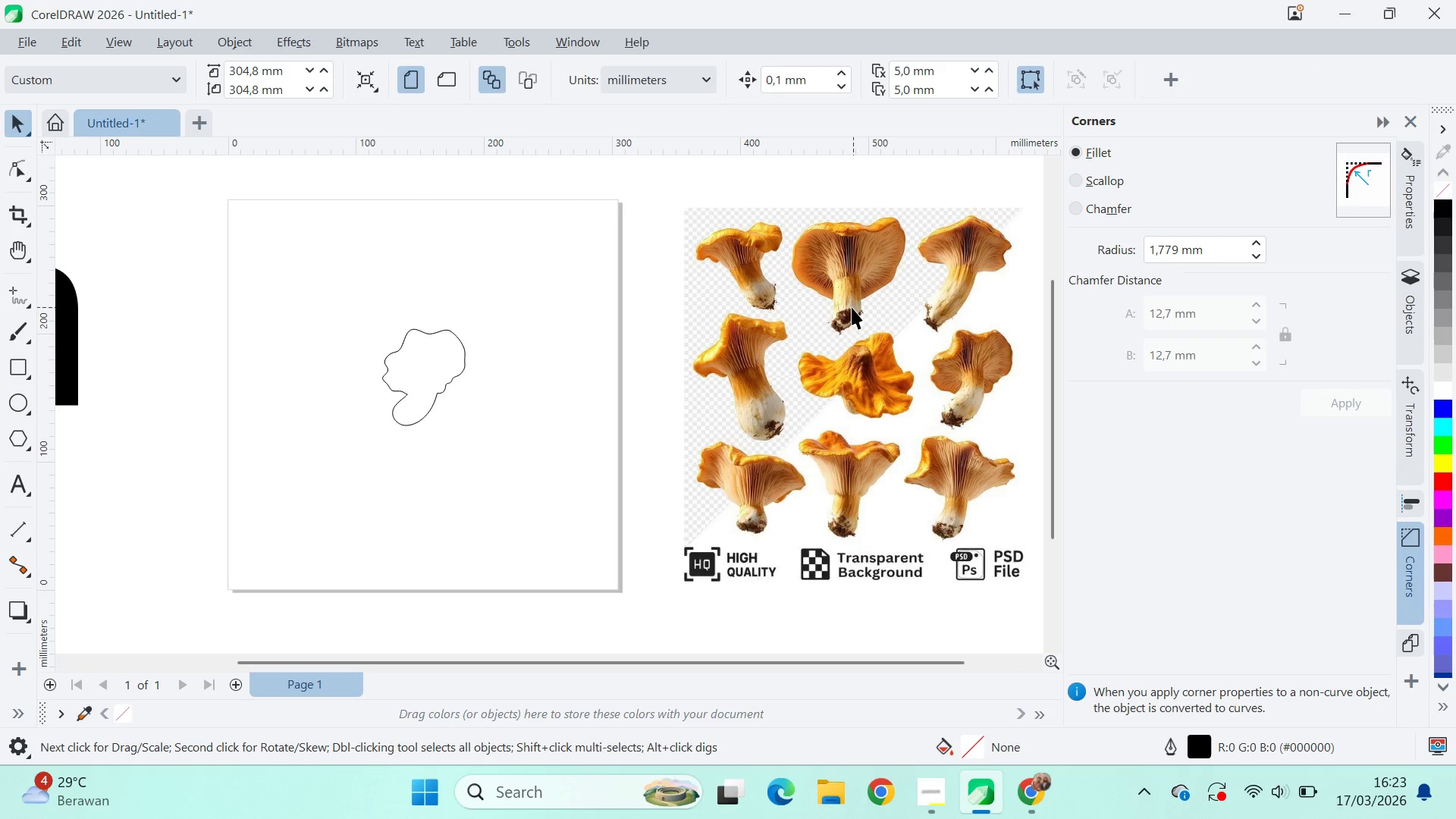 
left_click([417, 355])
 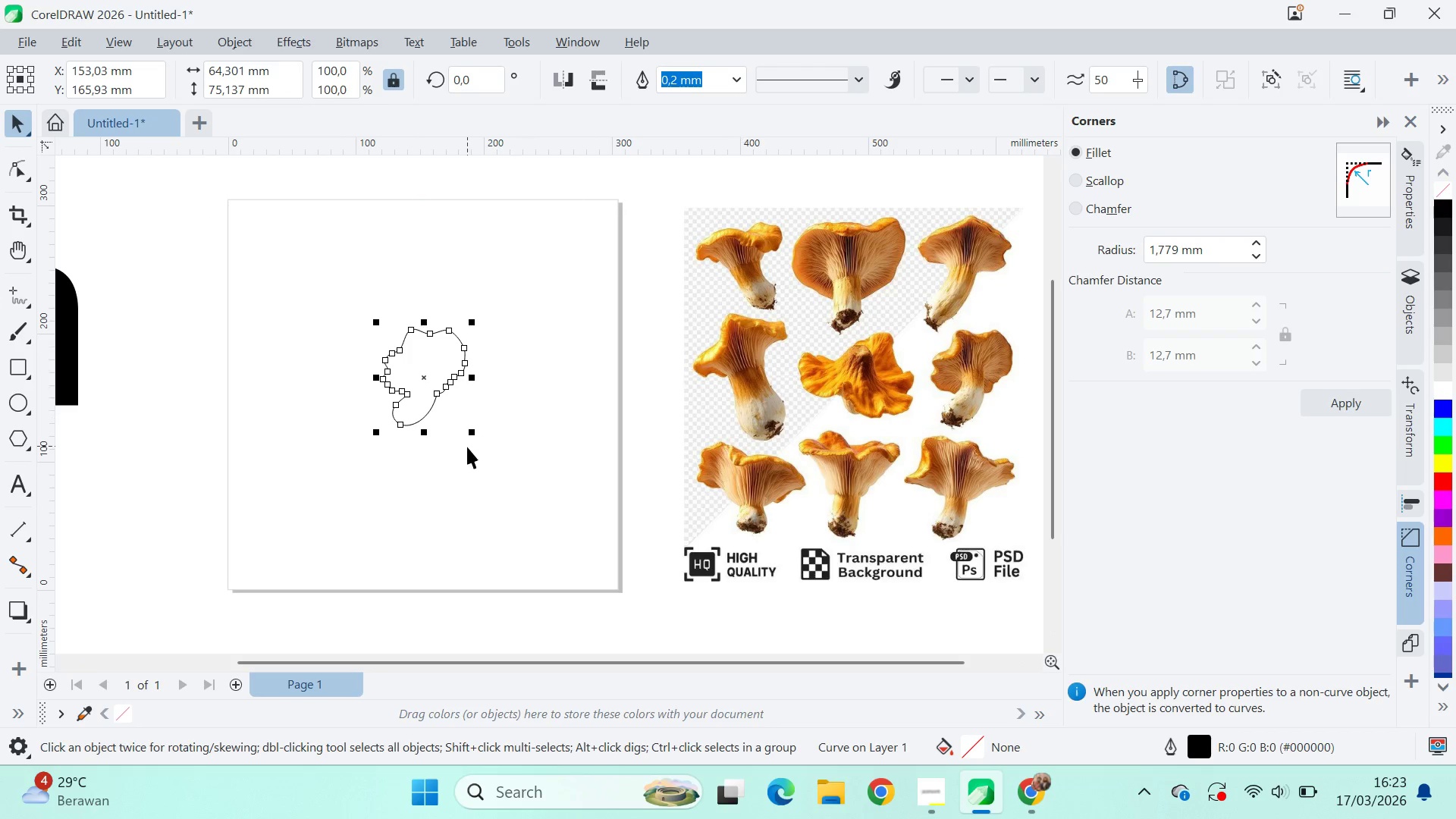 
left_click([467, 447])
 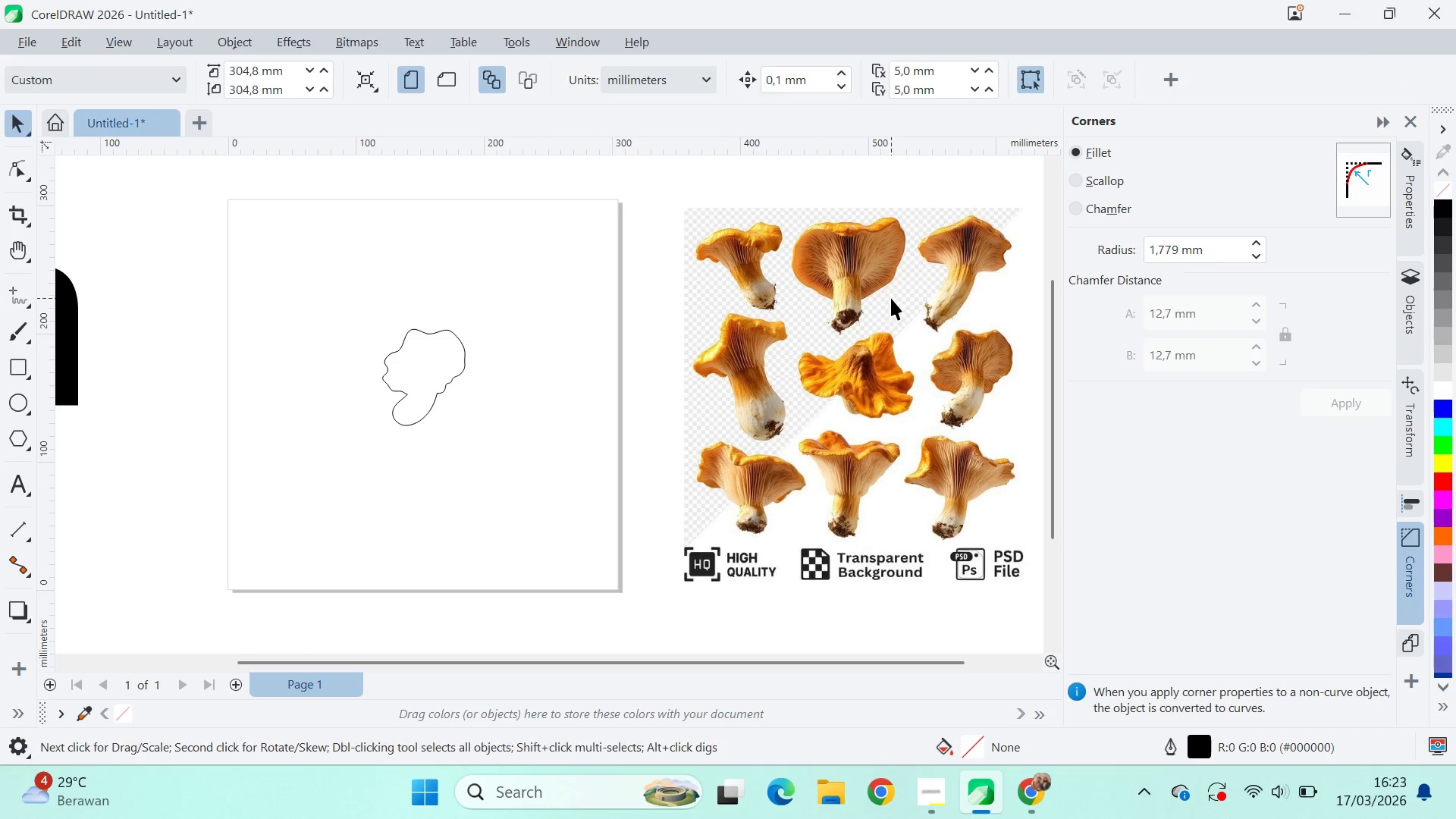 
type(qv)
 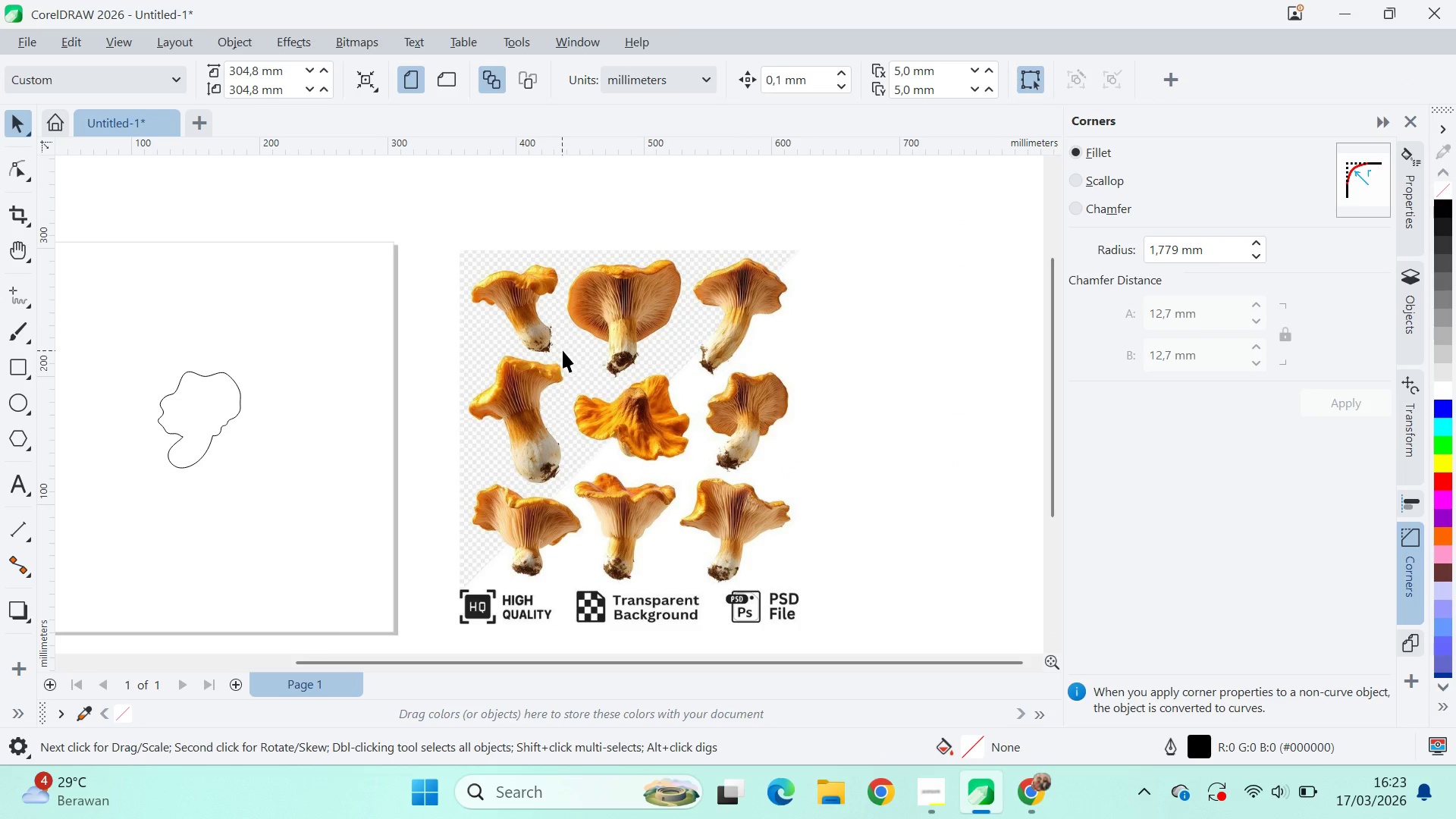 
left_click_drag(start_coordinate=[887, 297], to_coordinate=[663, 339])
 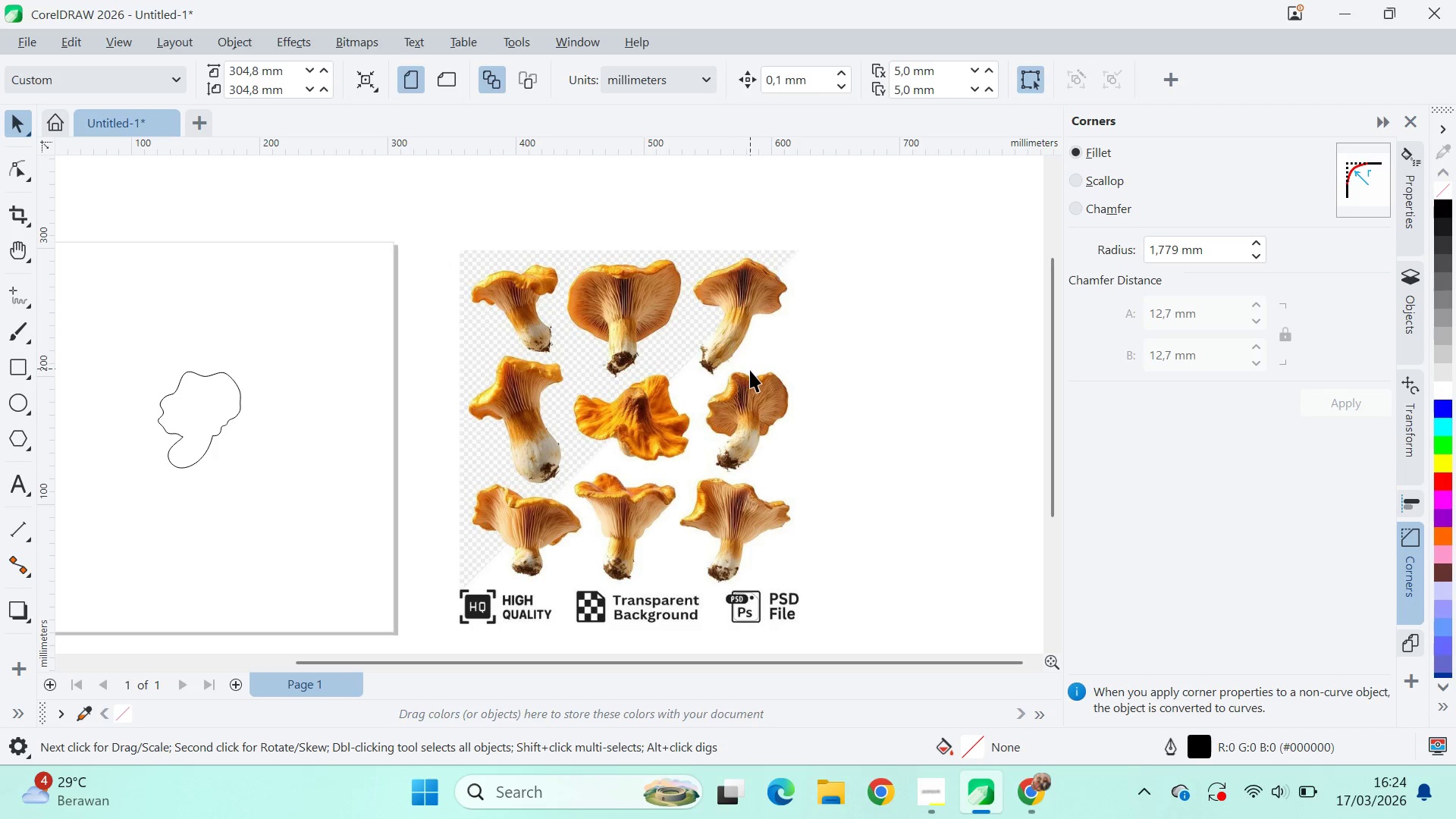 
wait(27.26)
 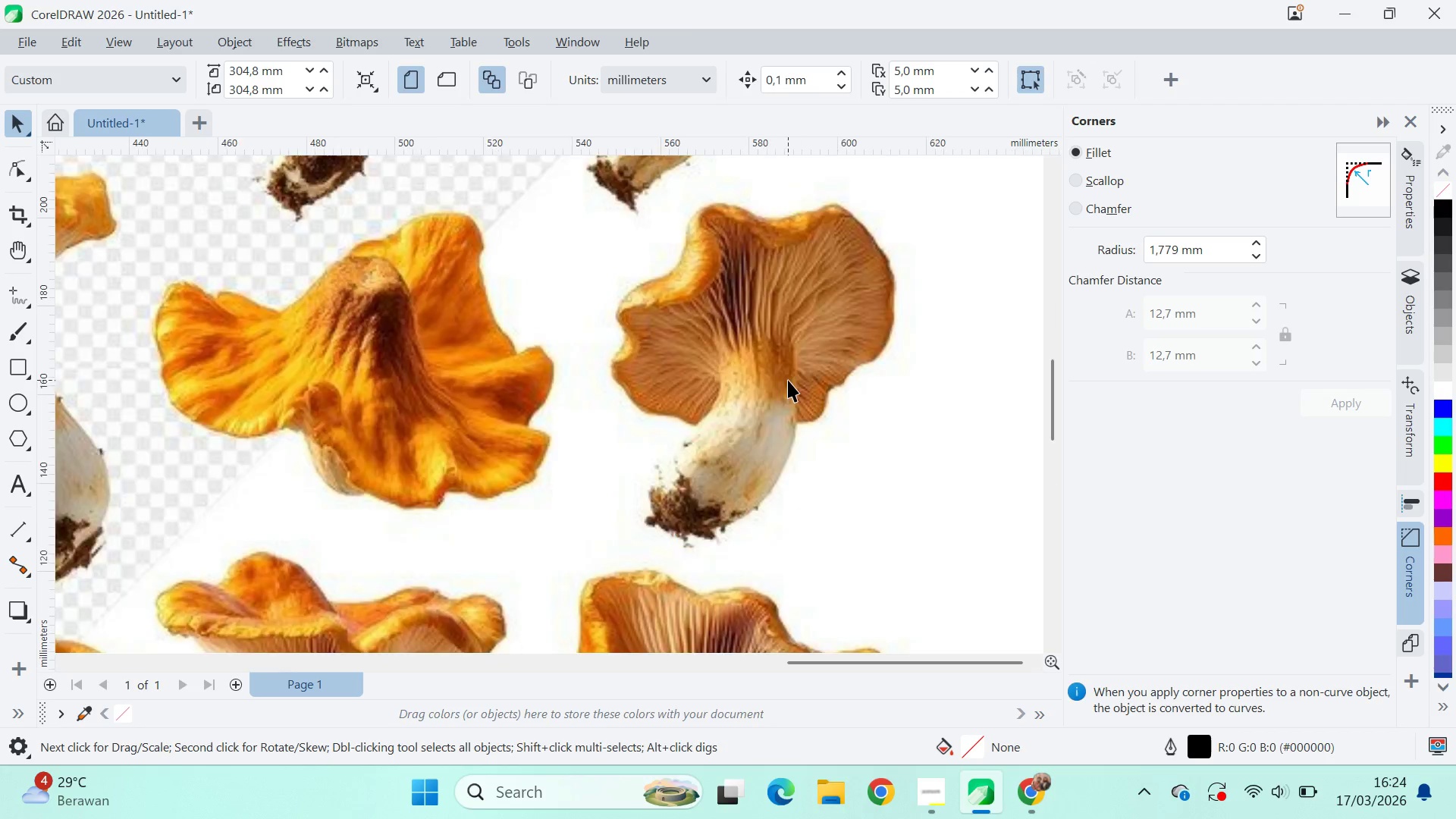 
key(Q)
 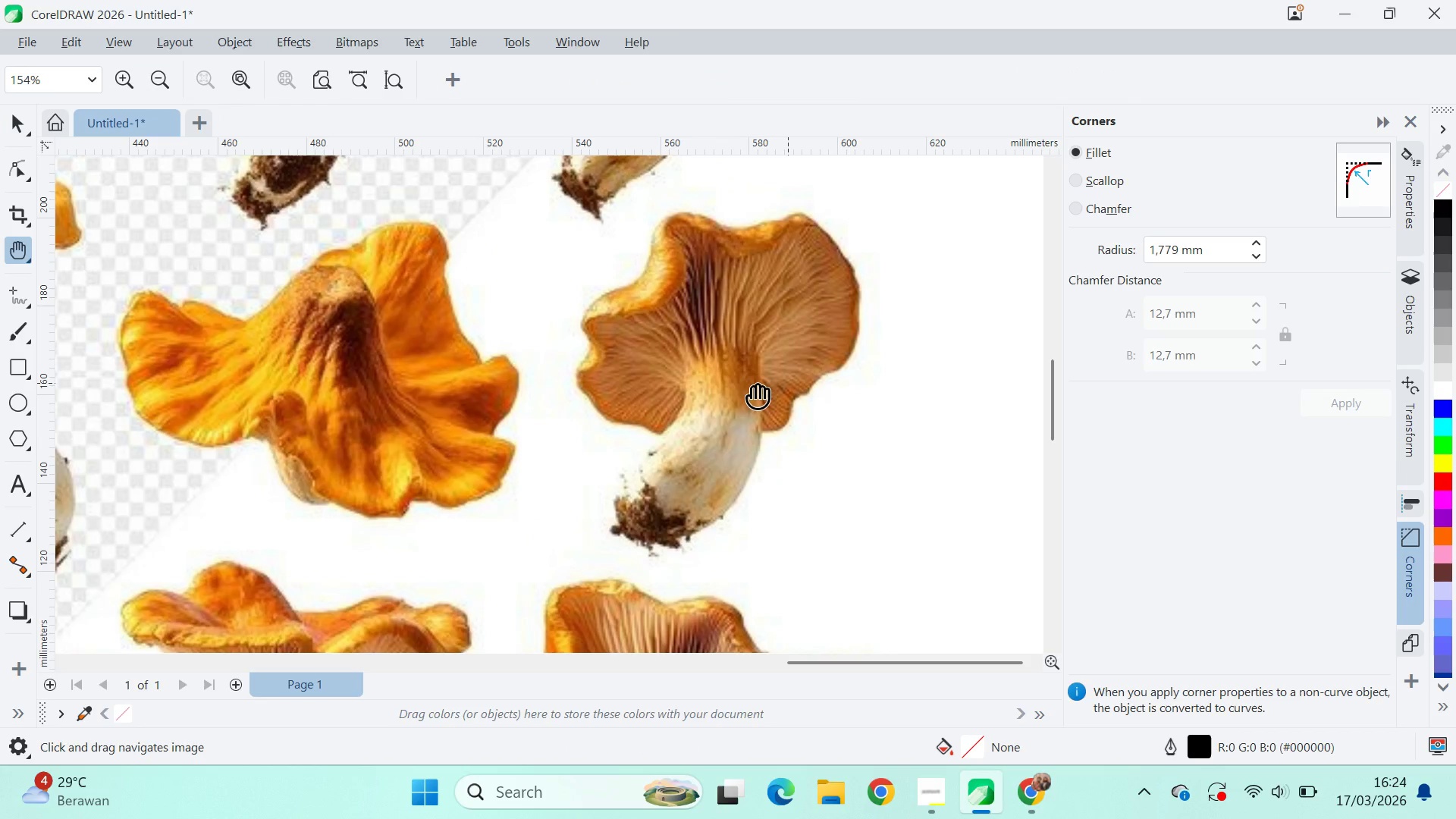 
left_click_drag(start_coordinate=[788, 379], to_coordinate=[683, 422])
 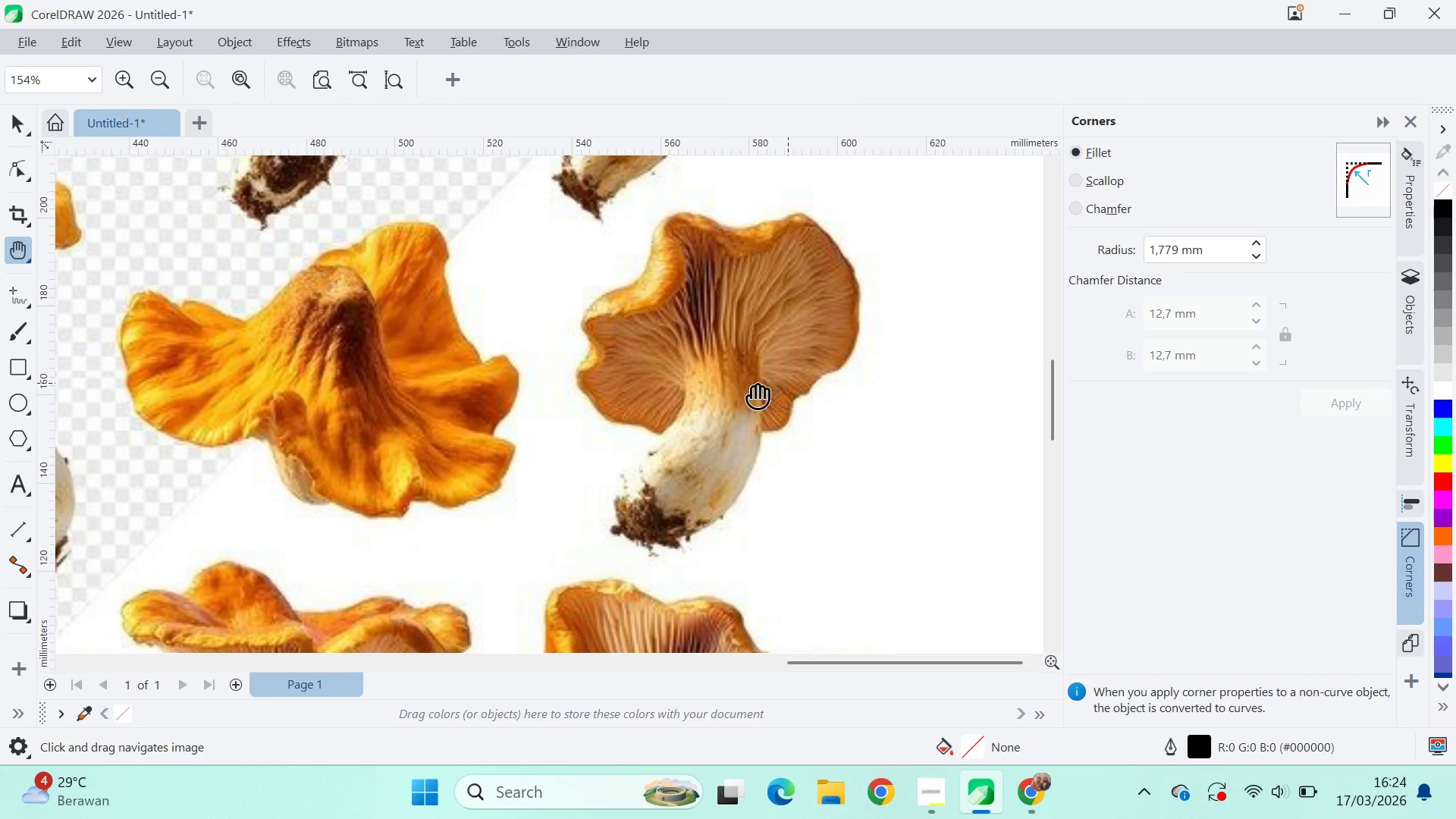 
scroll: coordinate [747, 429], scroll_direction: up, amount: 9.0
 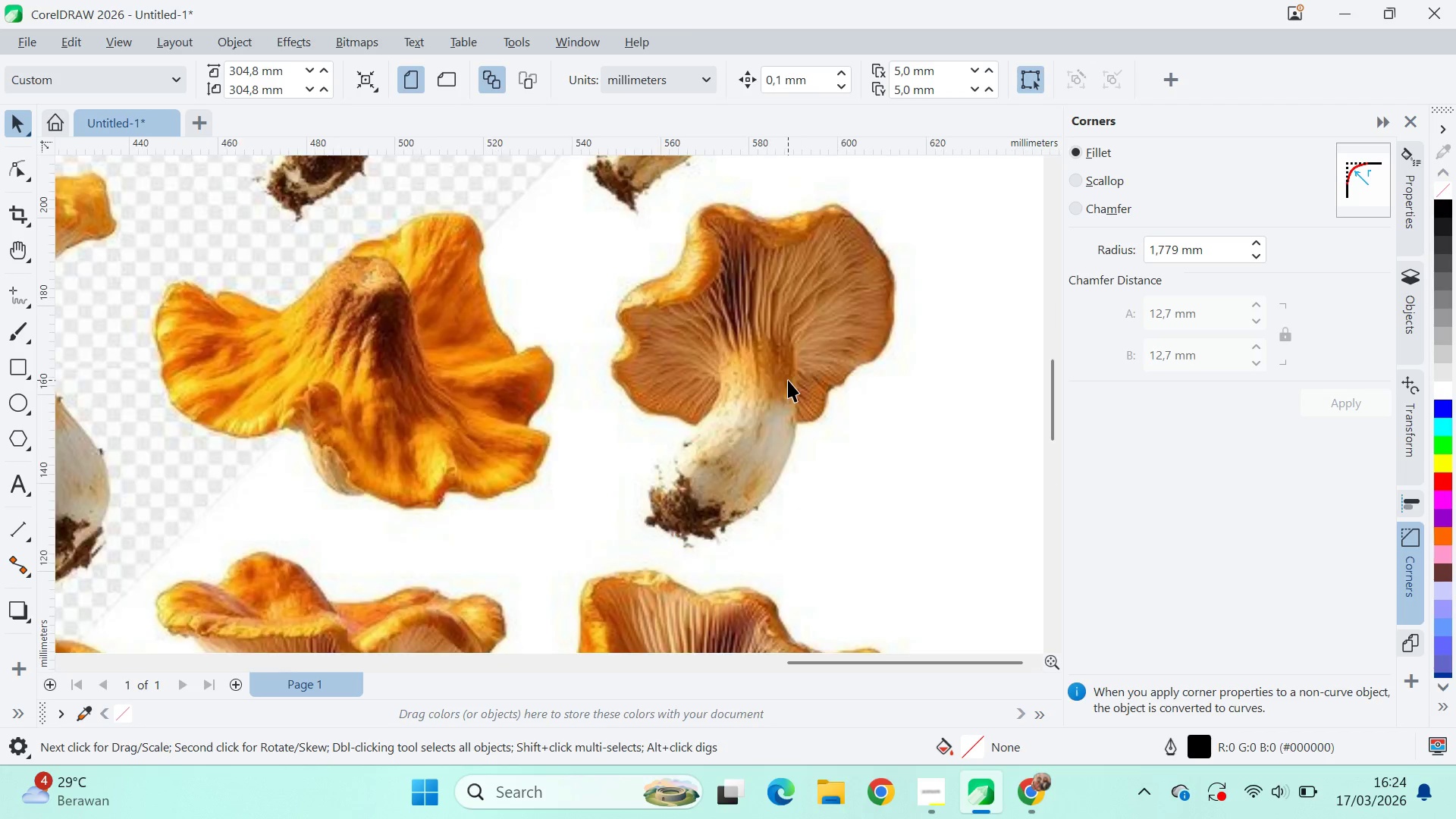 
key(V)
 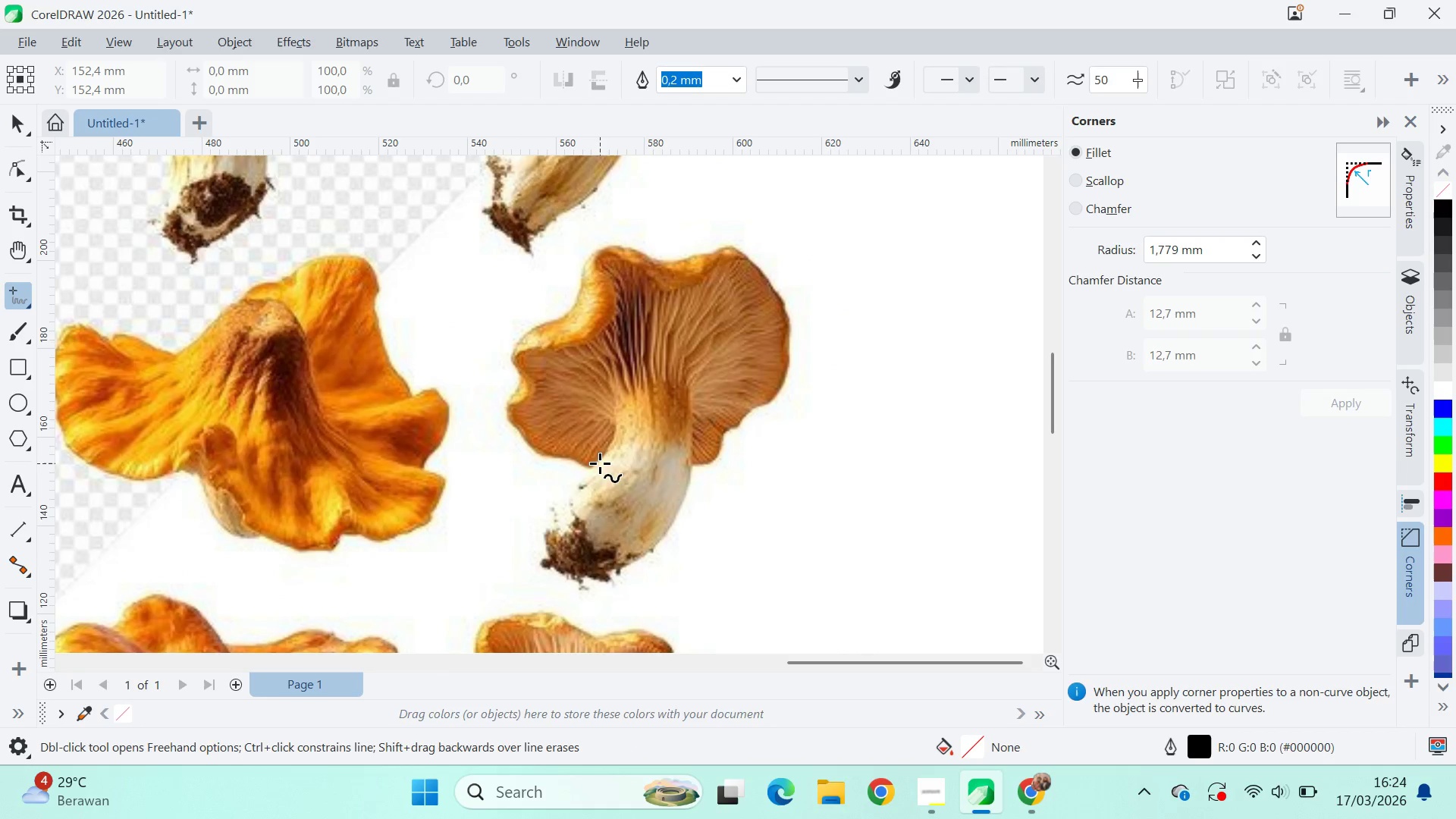 
left_click_drag(start_coordinate=[601, 463], to_coordinate=[569, 553])
 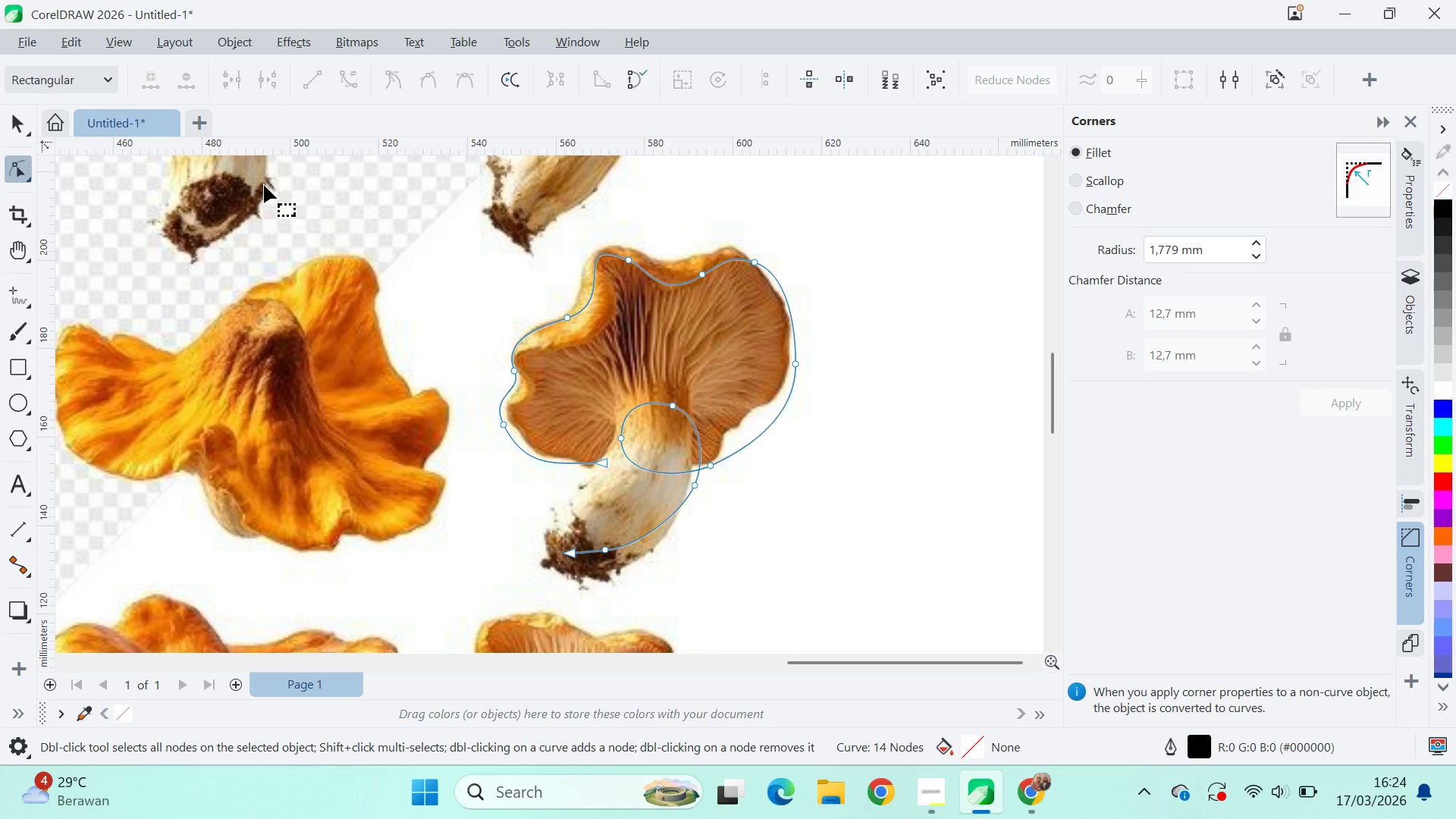 
left_click([626, 263])
 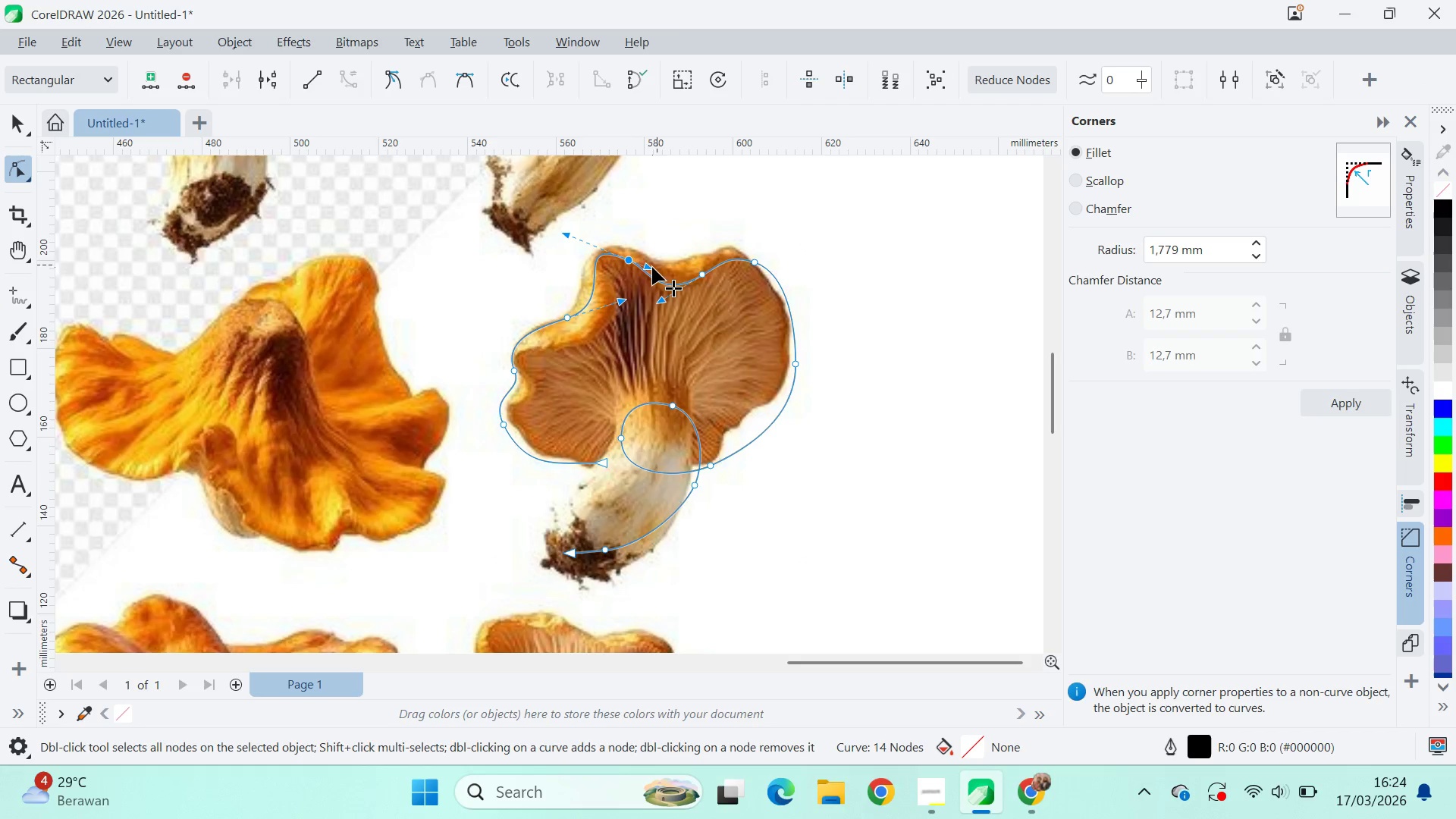 
left_click_drag(start_coordinate=[649, 267], to_coordinate=[648, 262])
 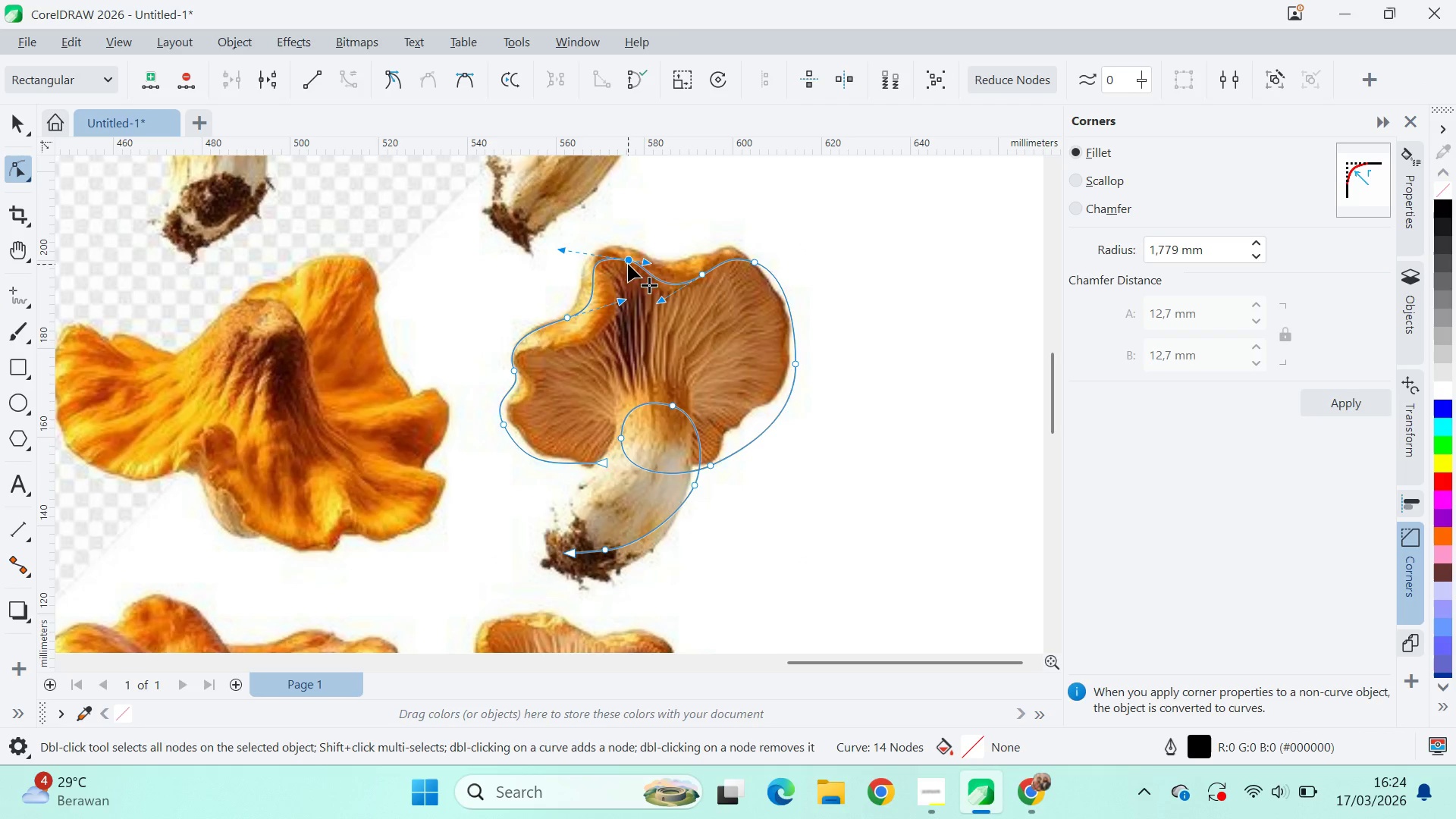 
left_click_drag(start_coordinate=[628, 264], to_coordinate=[629, 256])
 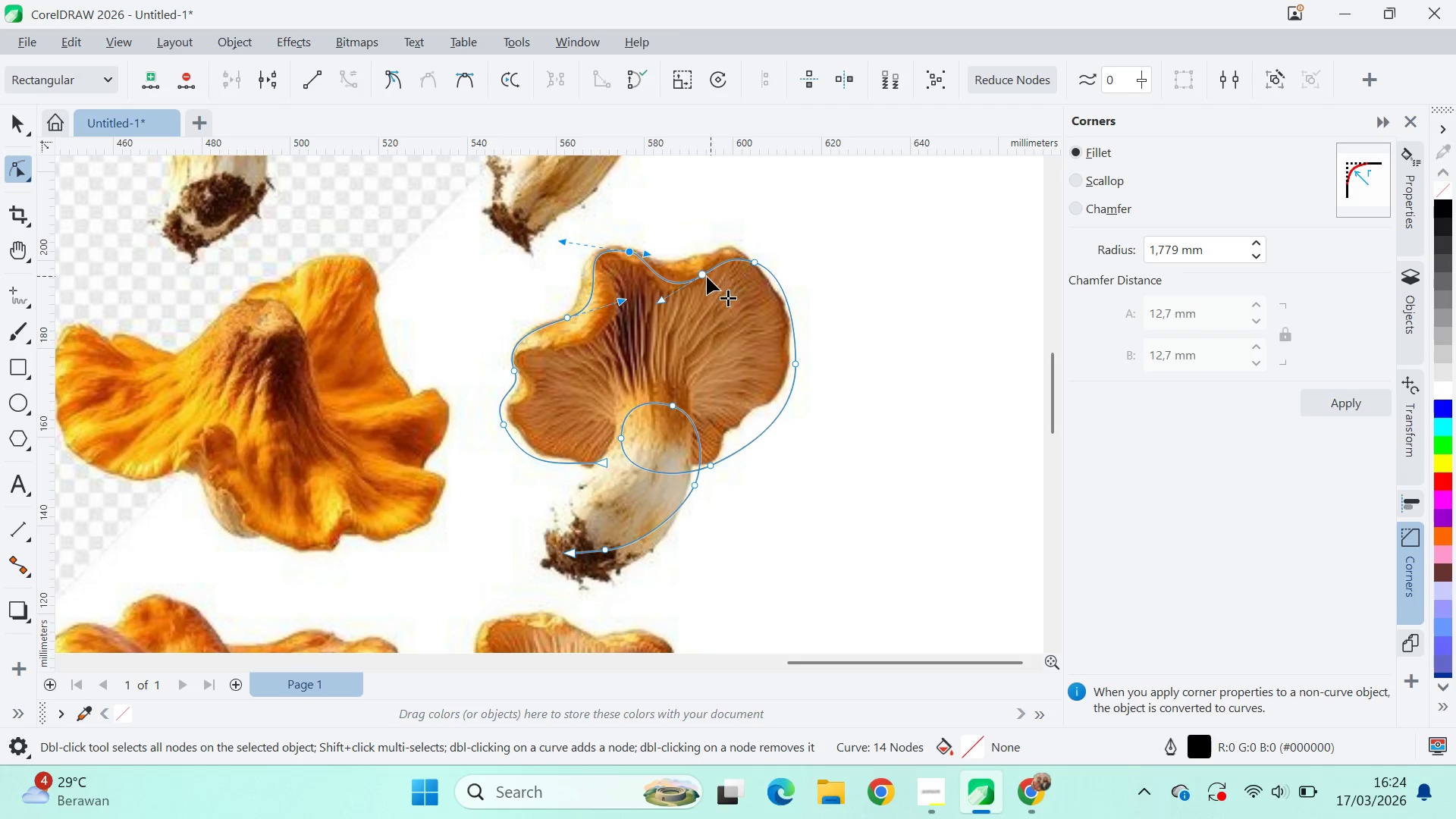 
left_click_drag(start_coordinate=[704, 276], to_coordinate=[700, 270])
 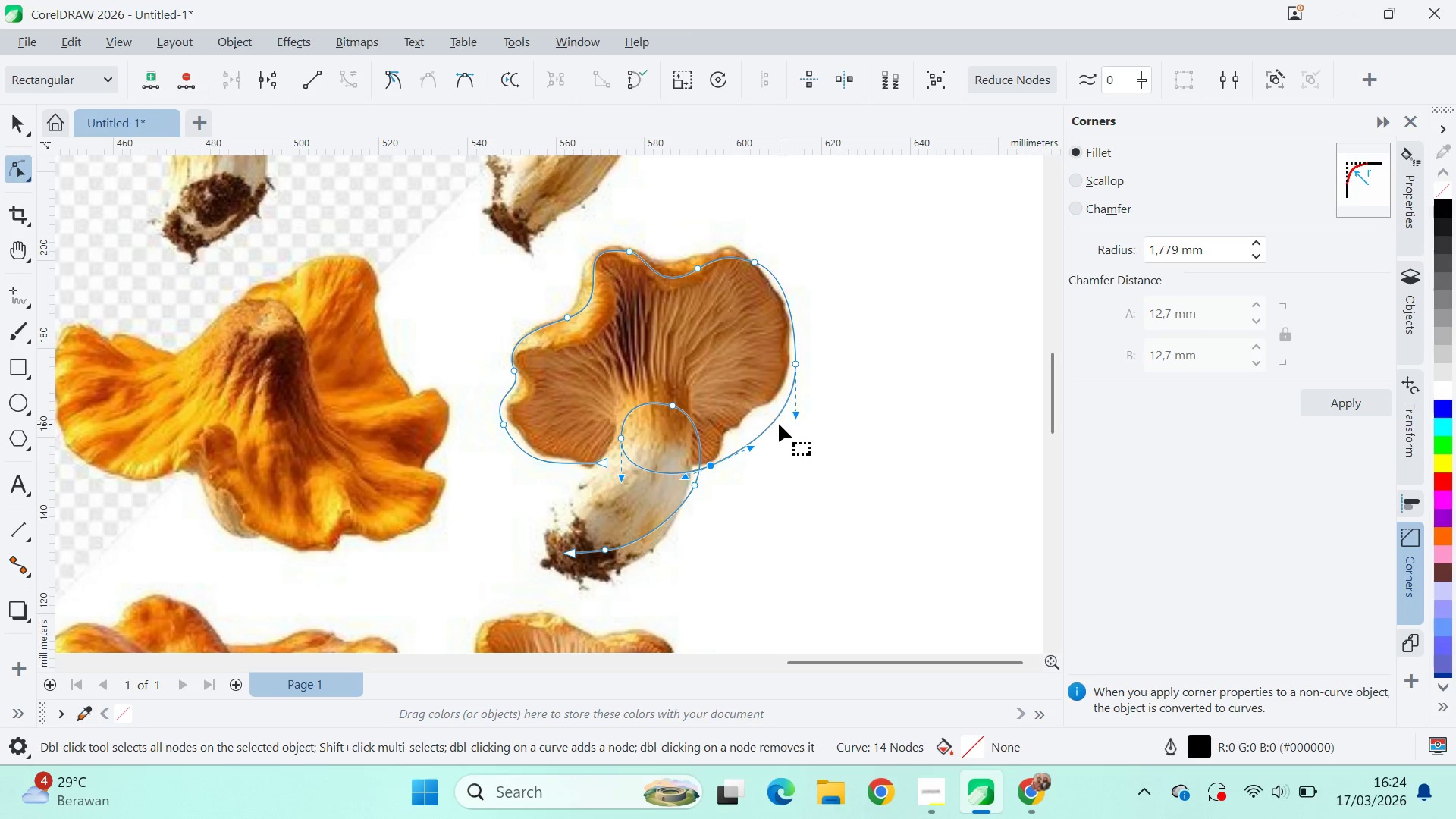 
double_click([774, 424])
 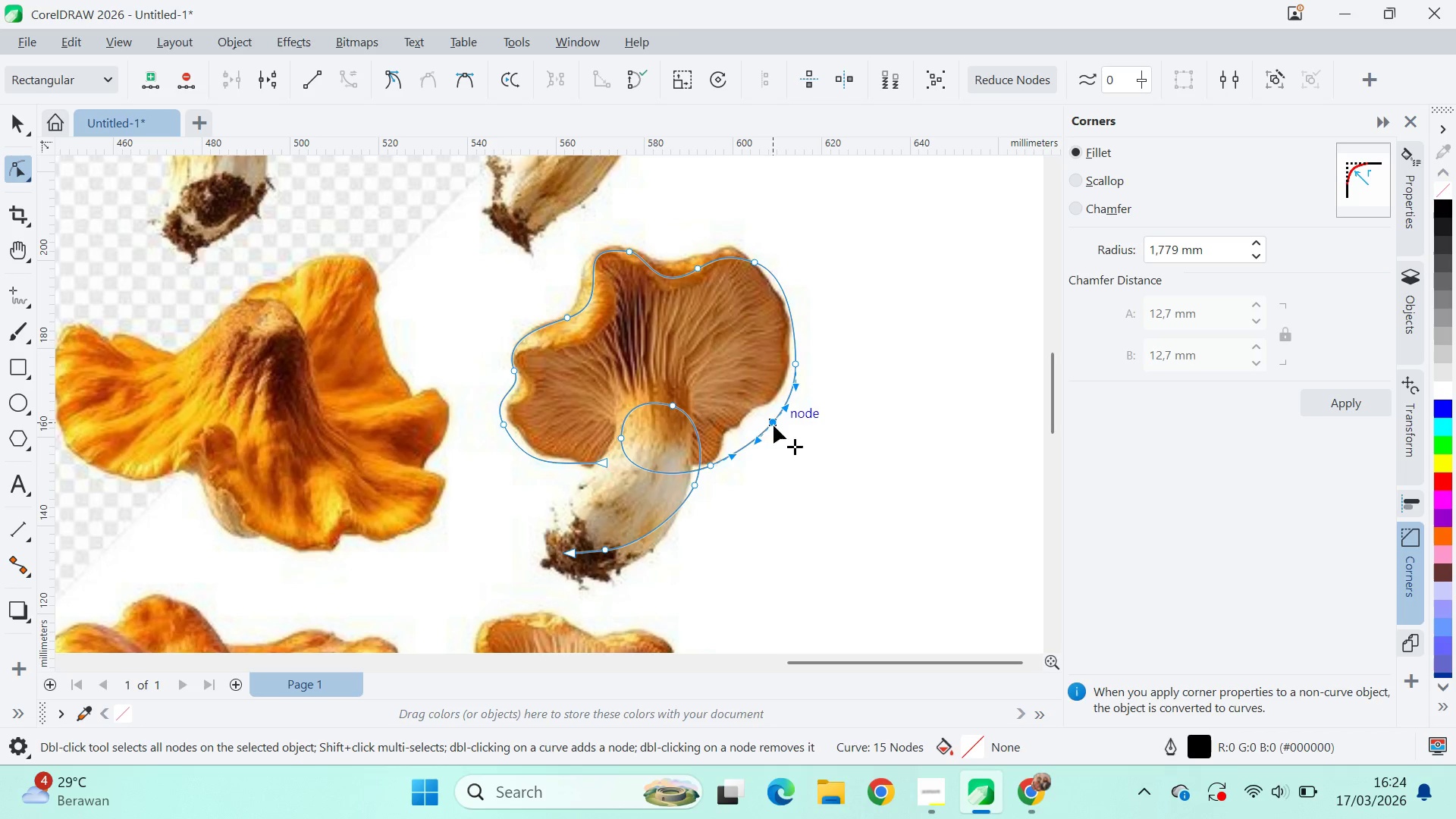 
left_click_drag(start_coordinate=[774, 425], to_coordinate=[753, 419])
 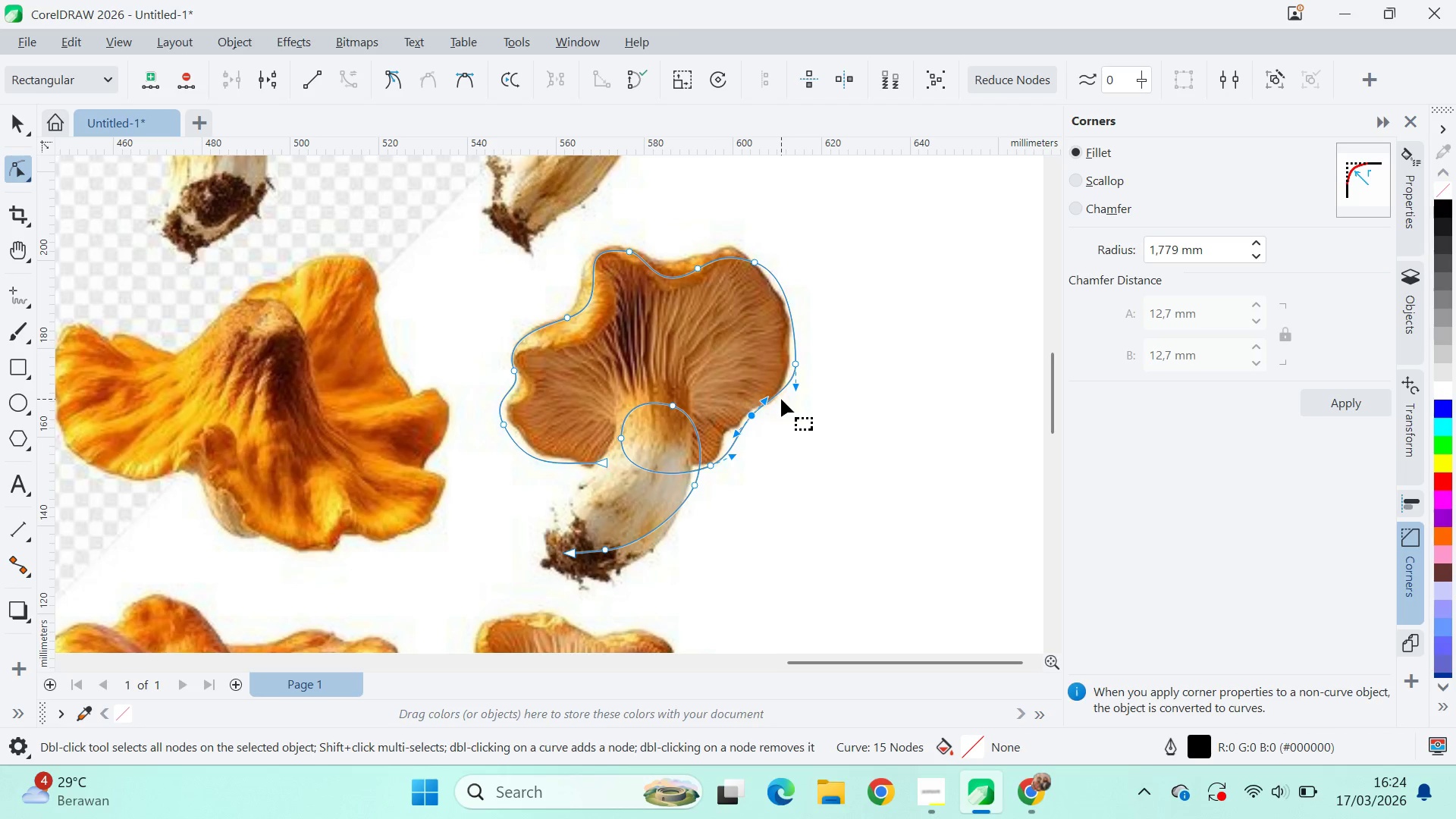 
key(Control+Z)
 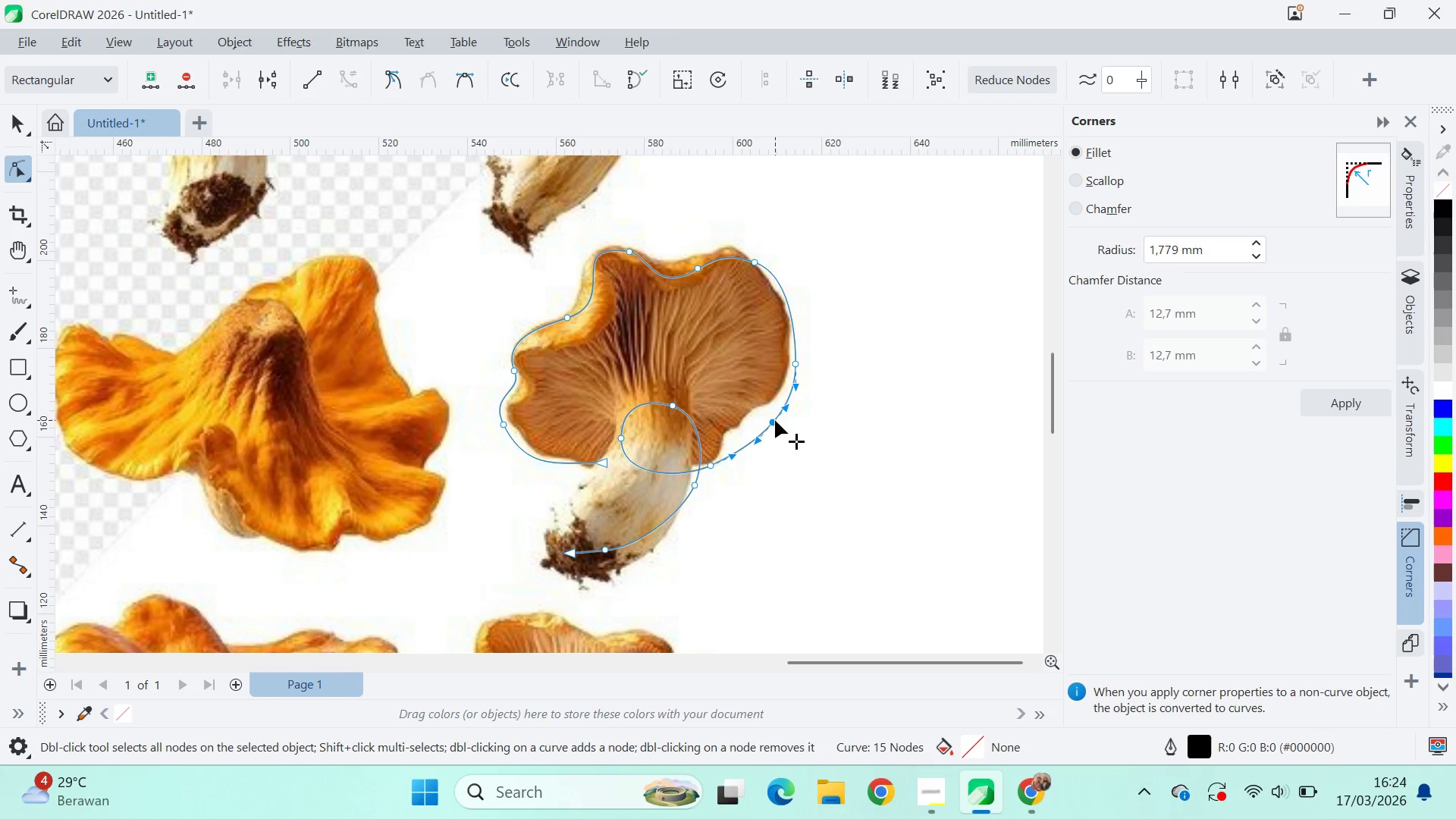 
left_click_drag(start_coordinate=[775, 420], to_coordinate=[762, 416])
 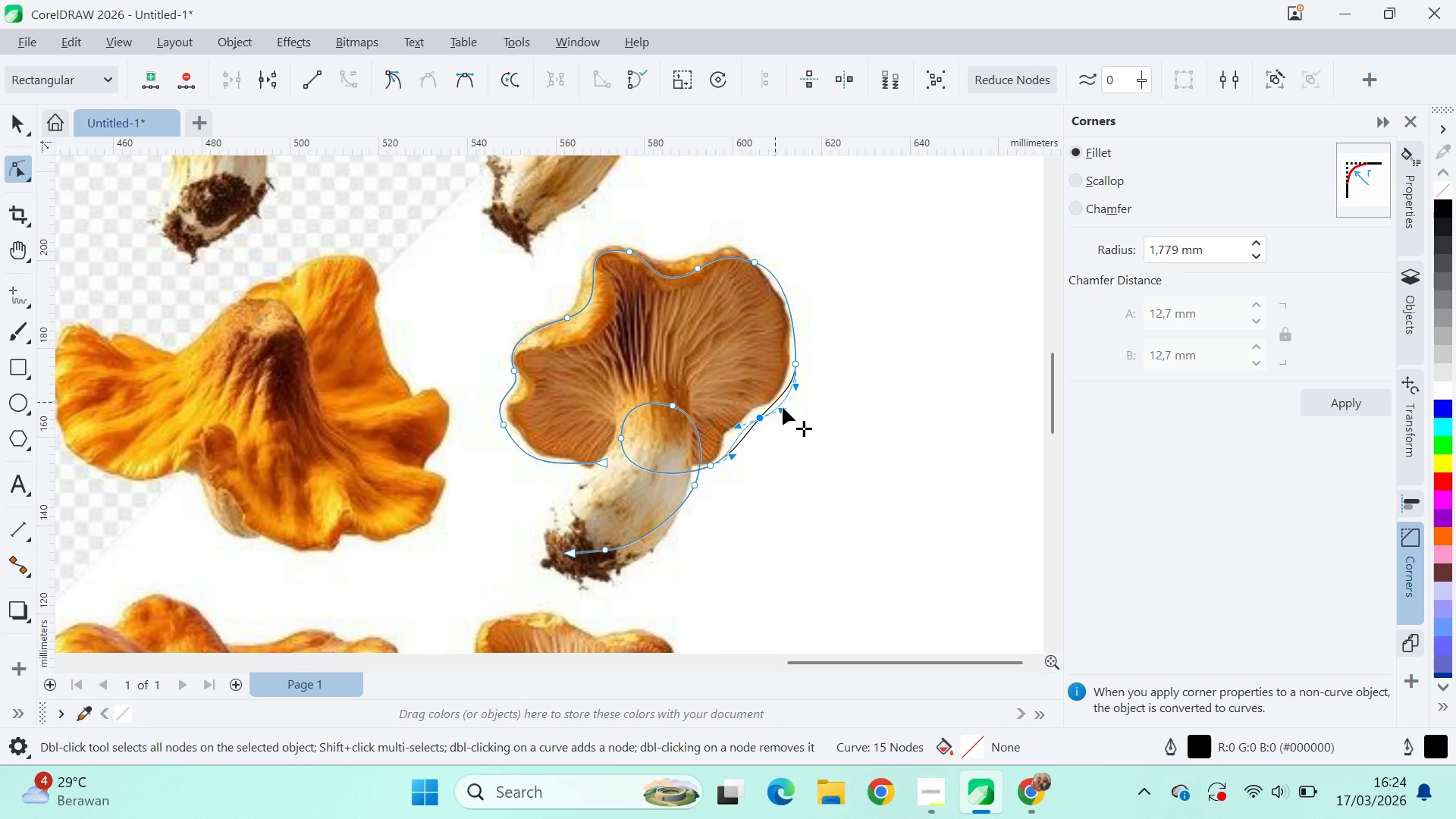 
left_click_drag(start_coordinate=[773, 400], to_coordinate=[783, 407])
 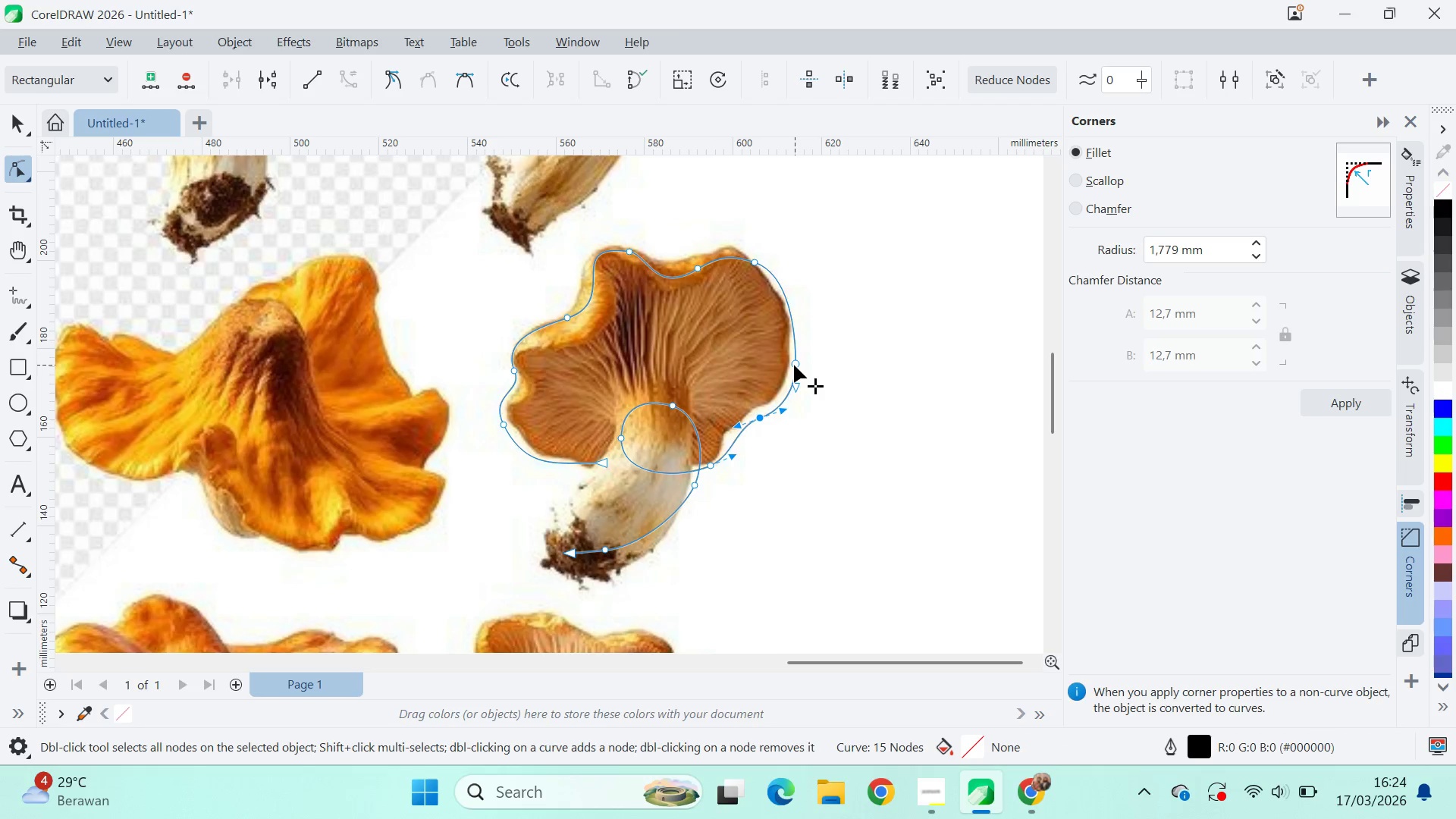 
left_click_drag(start_coordinate=[795, 365], to_coordinate=[794, 360])
 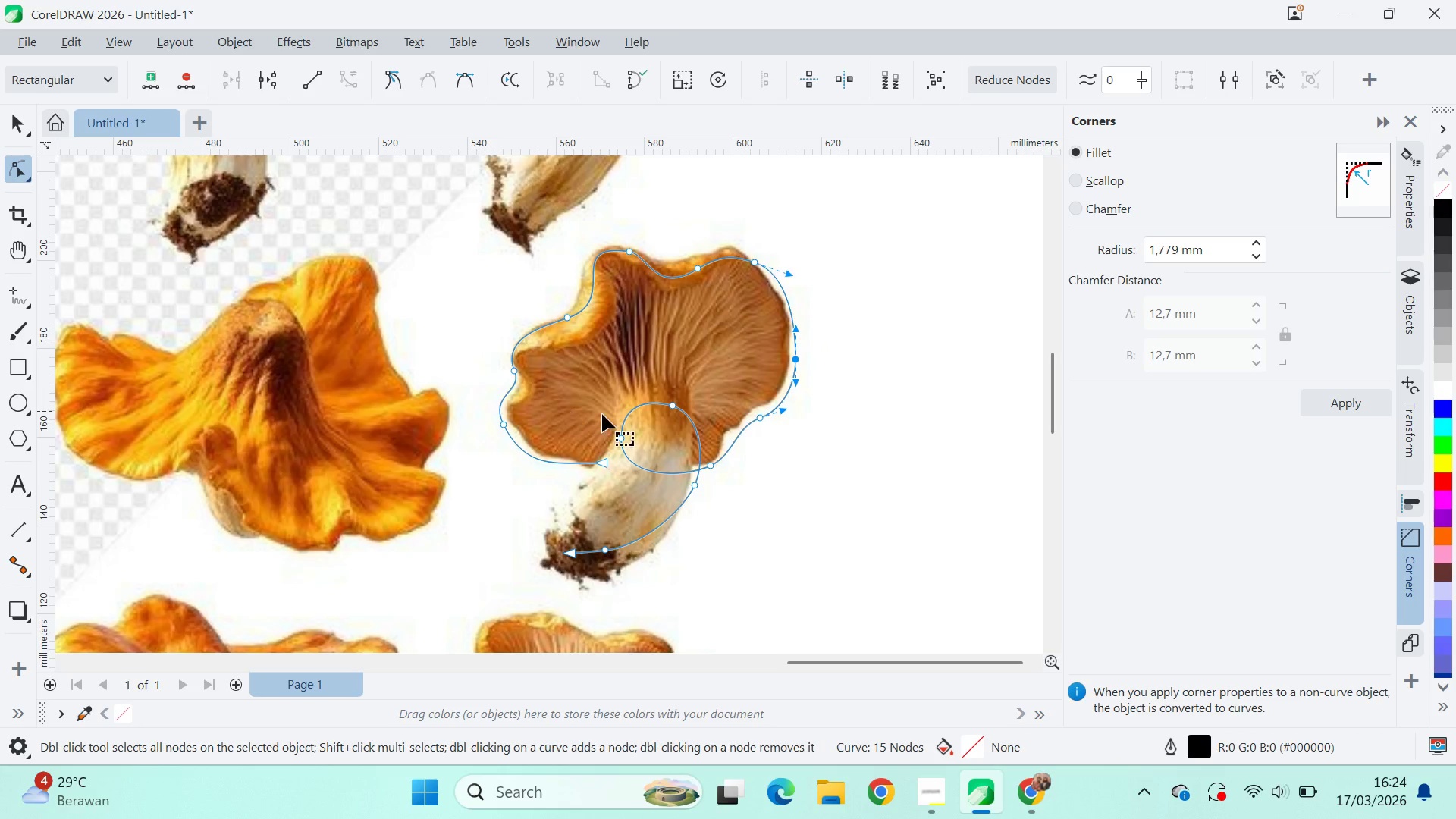 
type(qv)
 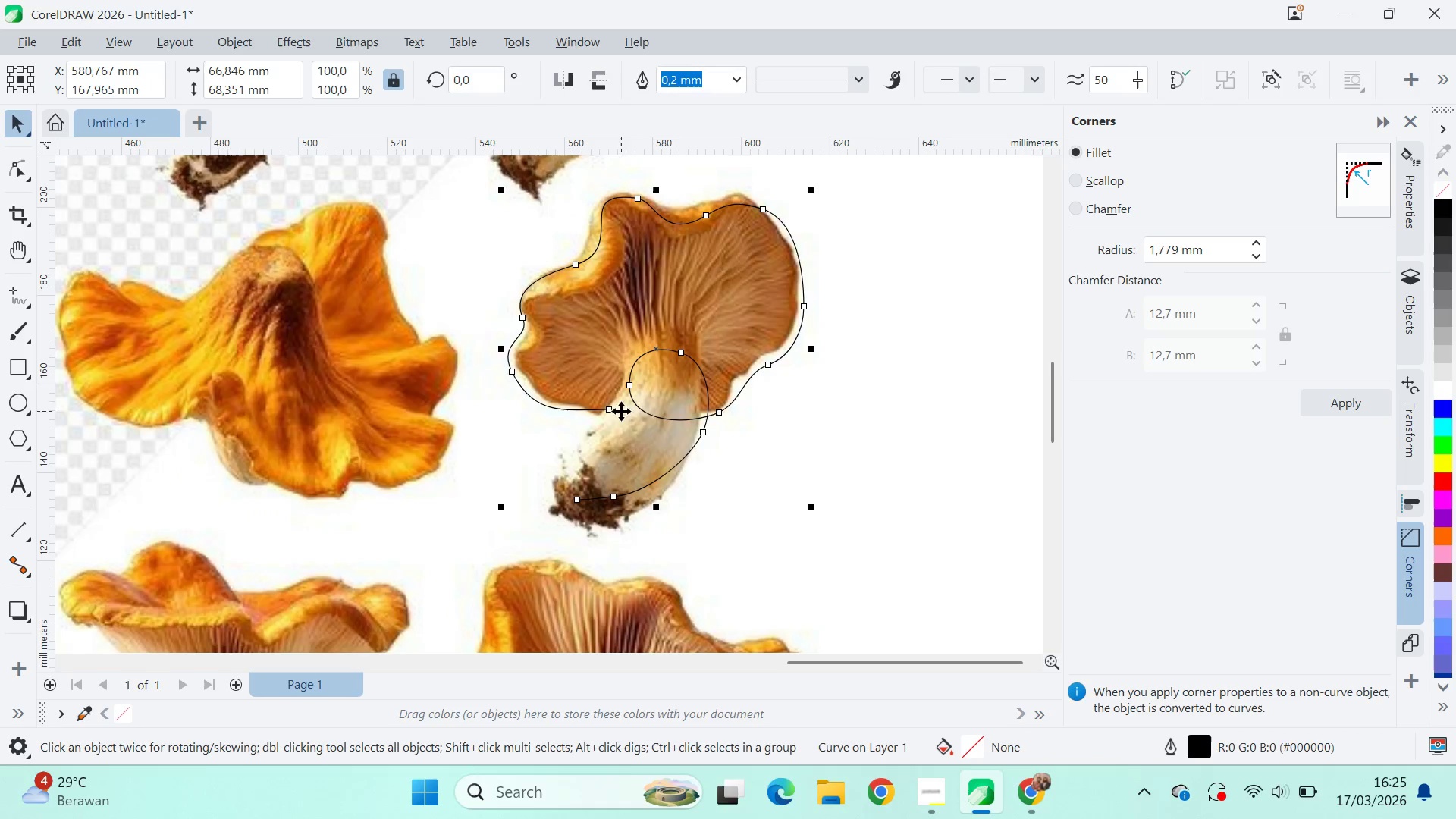 
left_click_drag(start_coordinate=[617, 400], to_coordinate=[625, 347])
 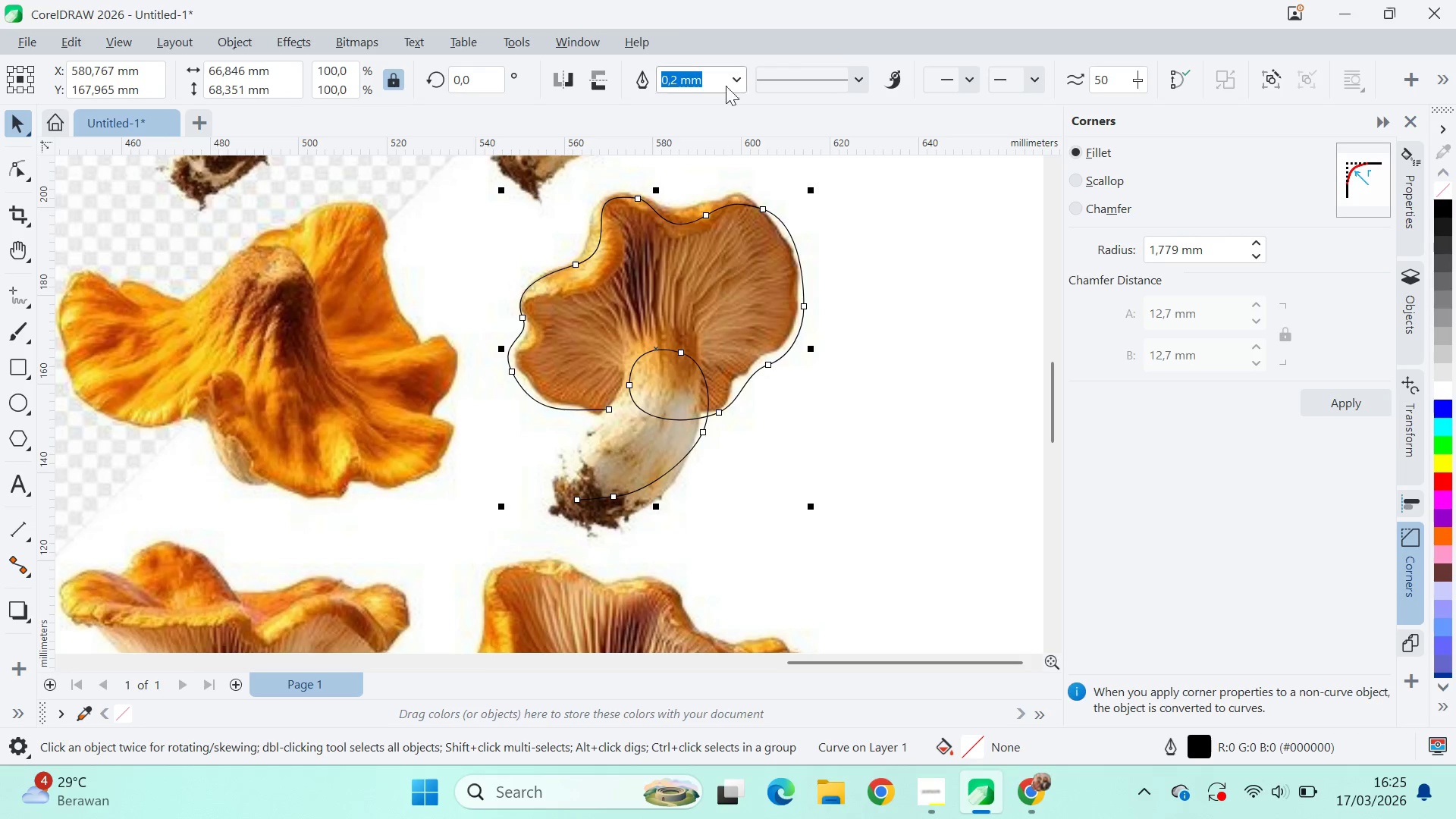 
left_click([740, 76])
 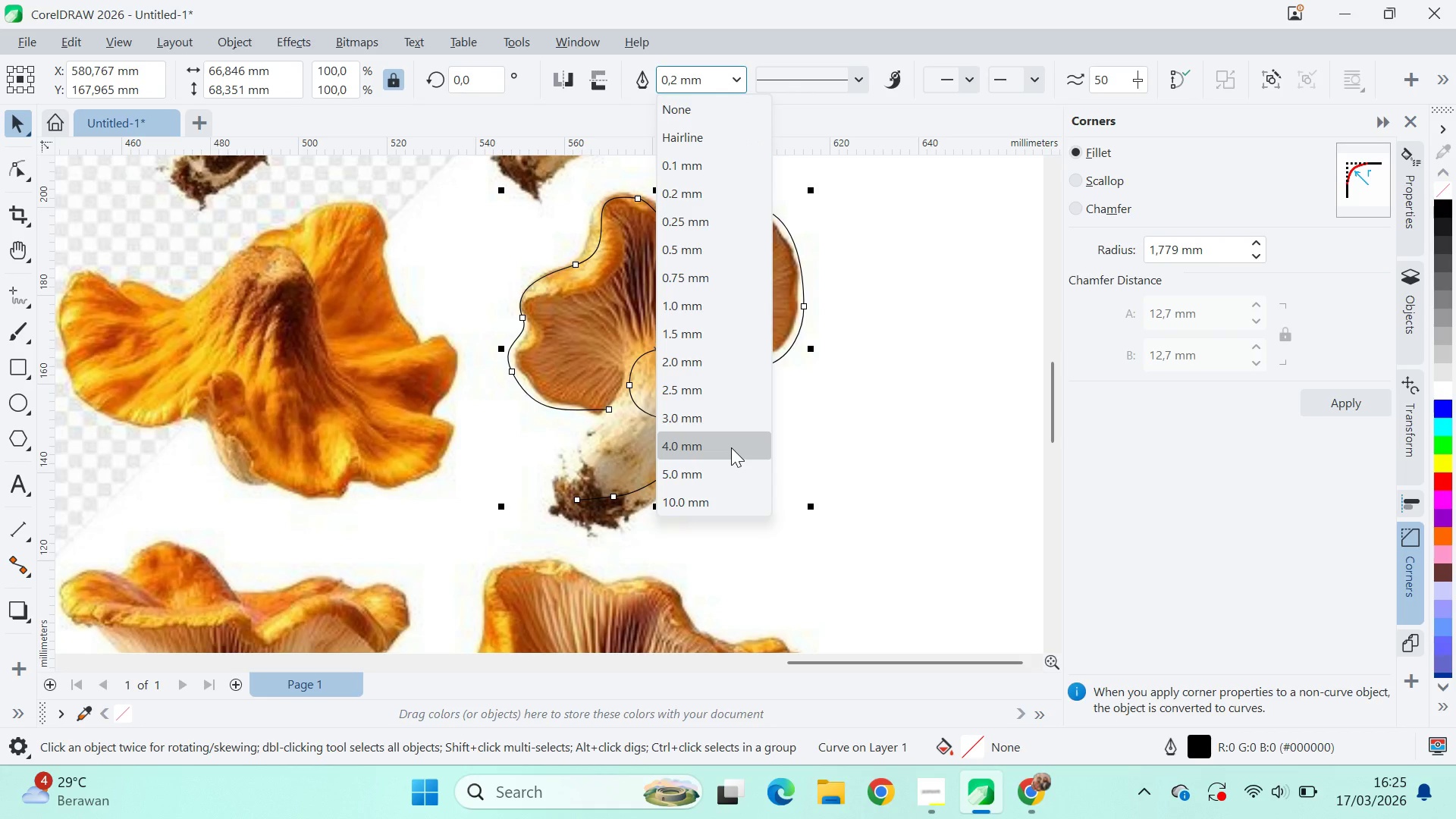 
left_click_drag(start_coordinate=[728, 447], to_coordinate=[724, 448])
 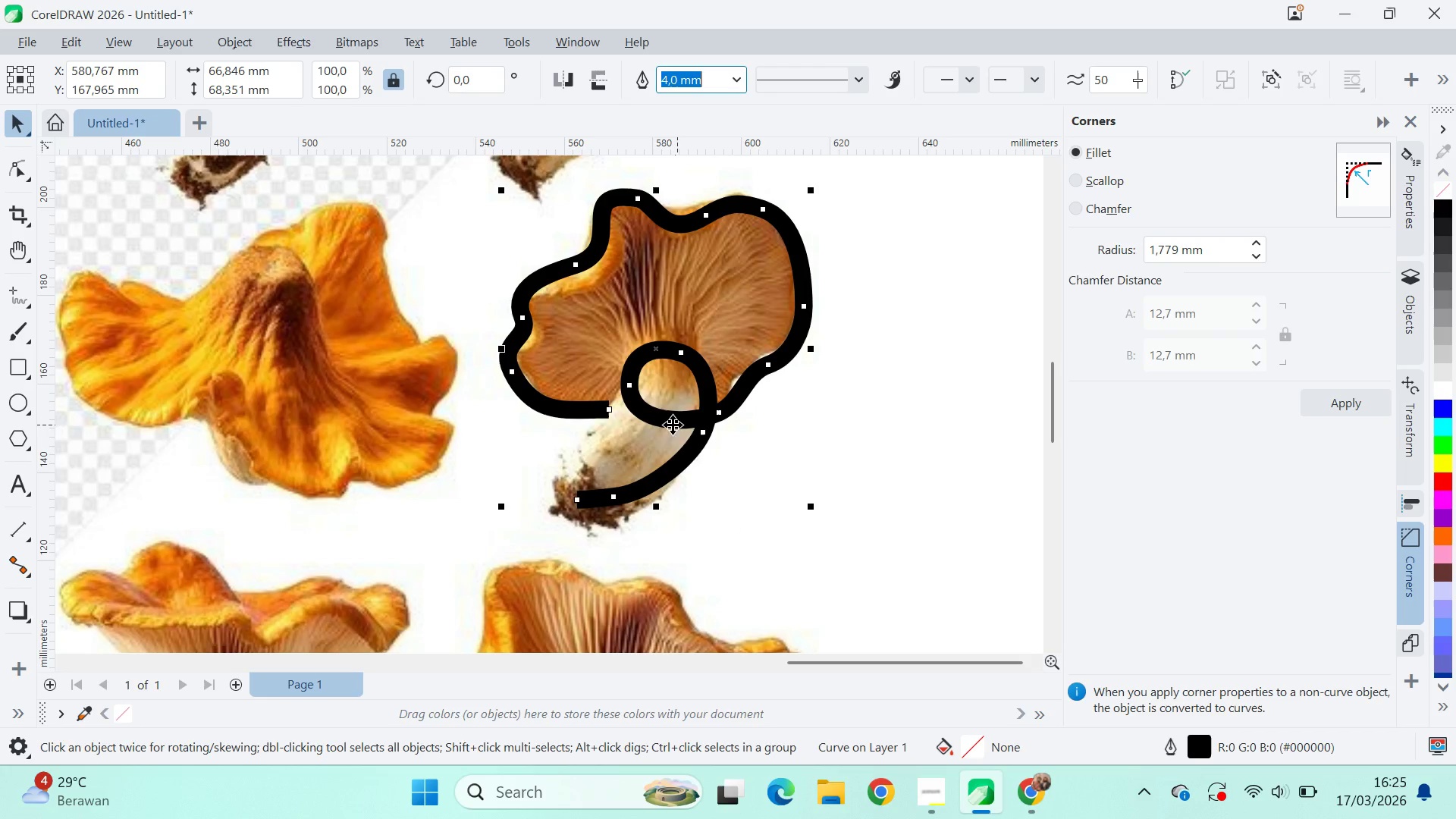 
scroll: coordinate [710, 381], scroll_direction: up, amount: 3.0
 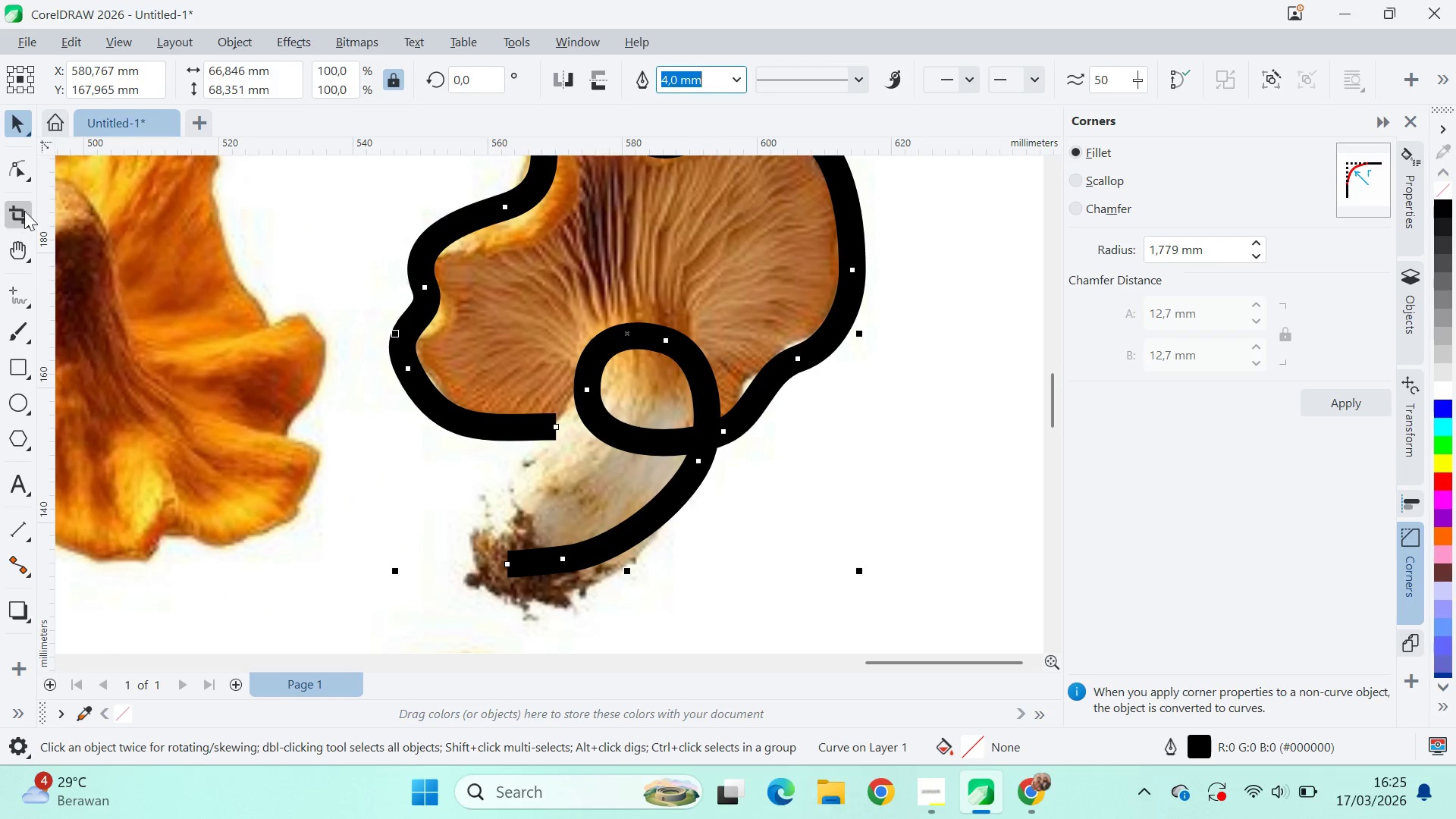 
double_click([562, 553])
 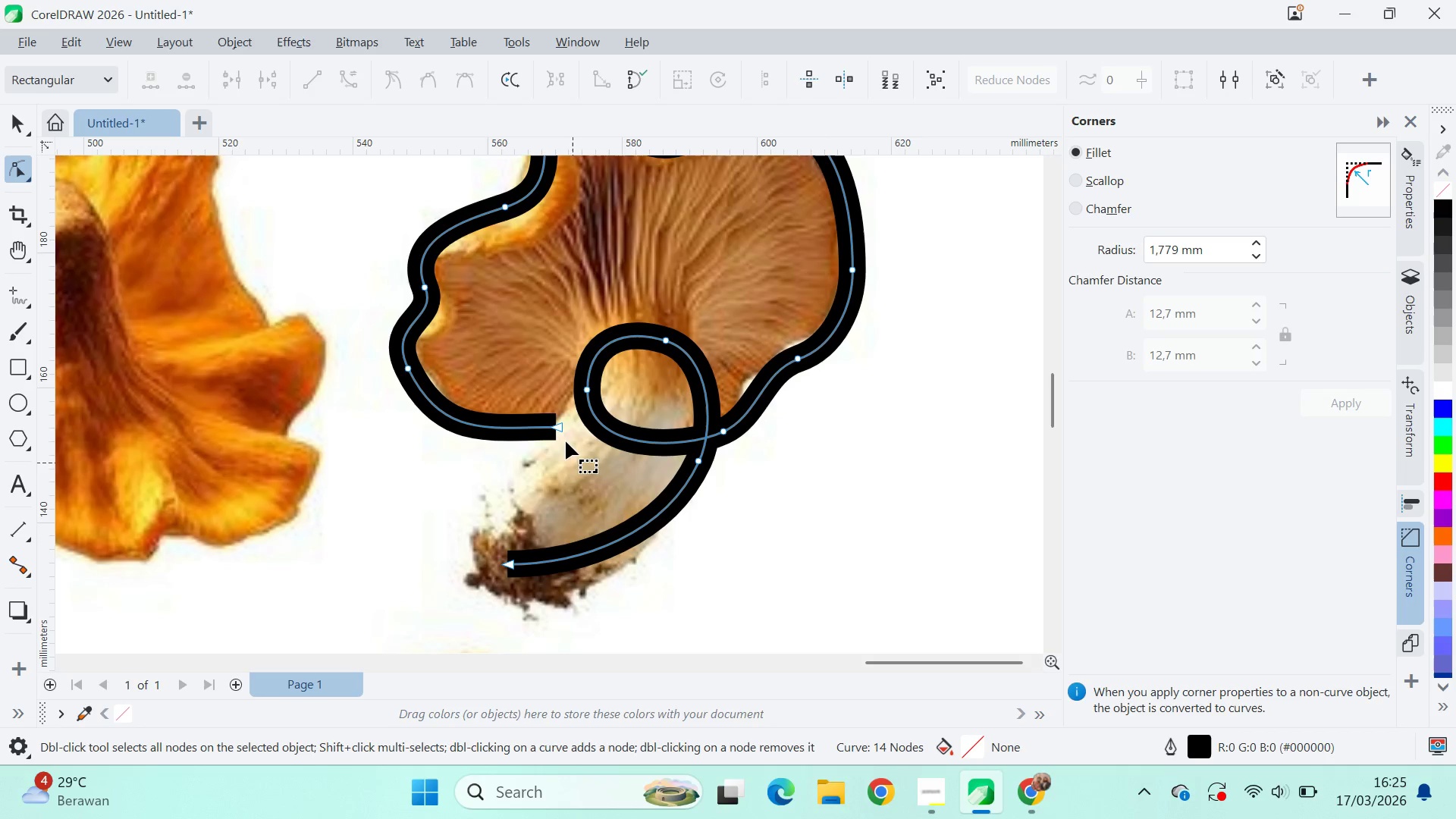 
left_click_drag(start_coordinate=[556, 428], to_coordinate=[562, 421])
 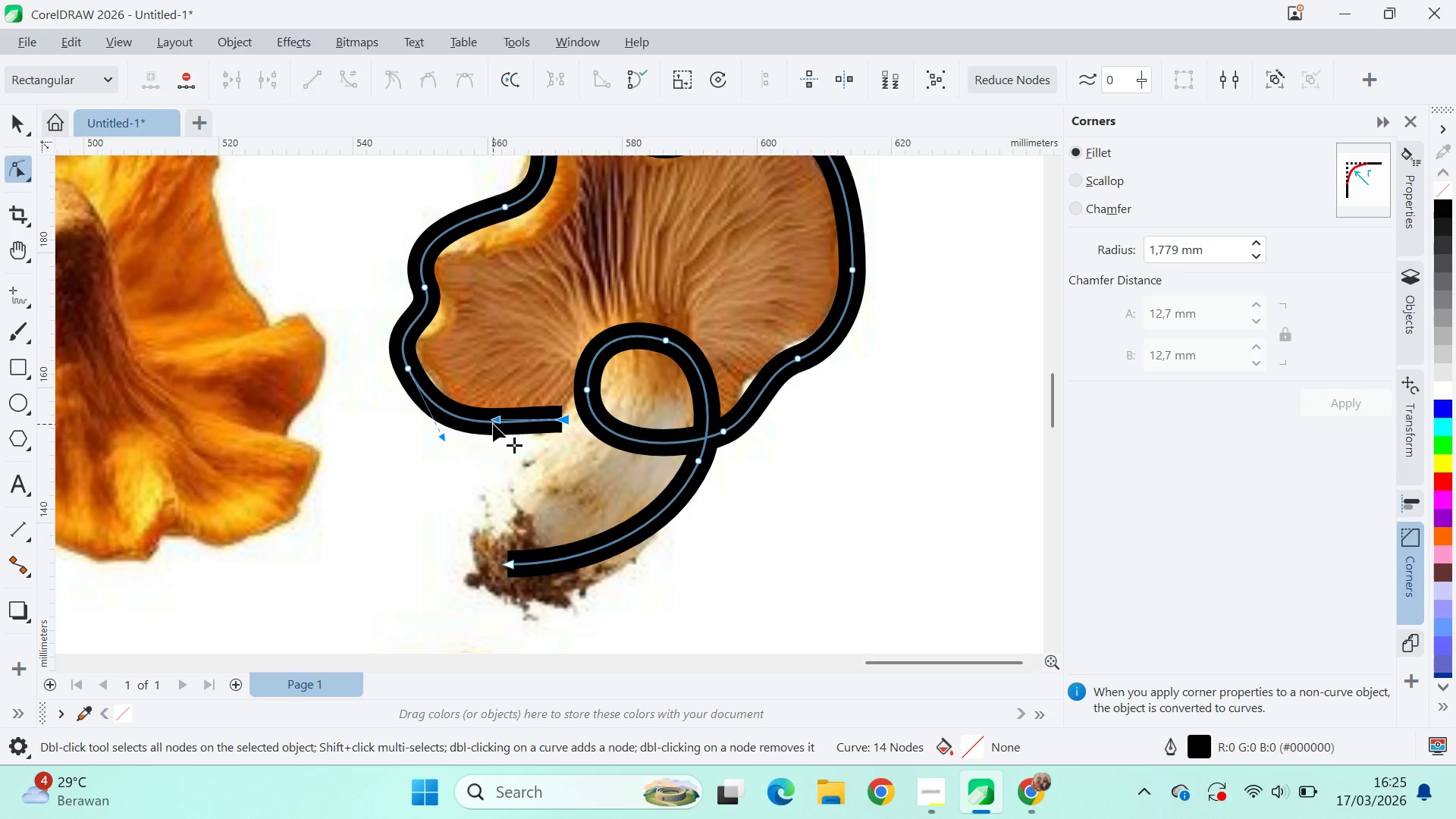 
left_click_drag(start_coordinate=[493, 424], to_coordinate=[509, 444])
 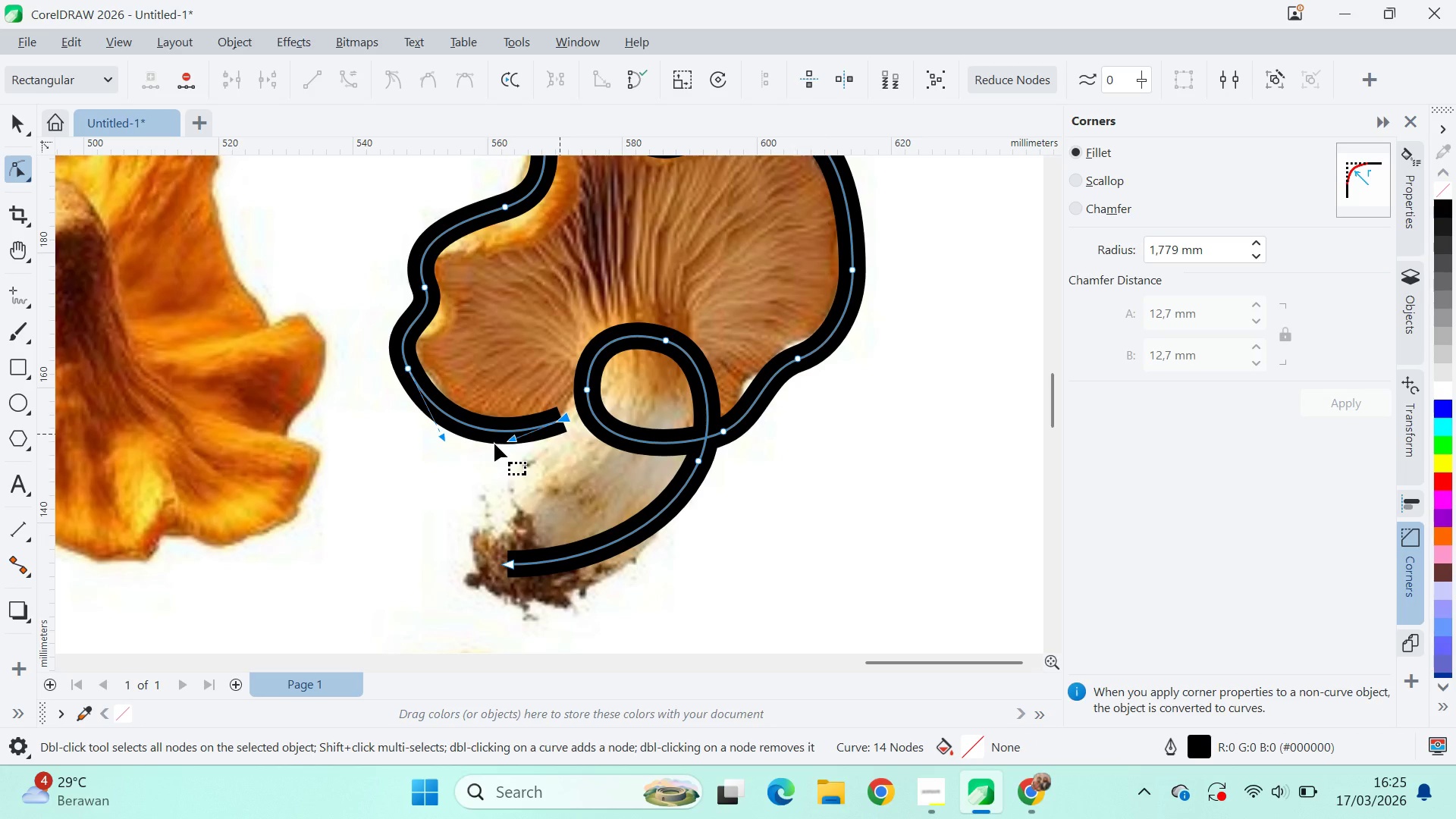 
scroll: coordinate [600, 300], scroll_direction: down, amount: 6.0
 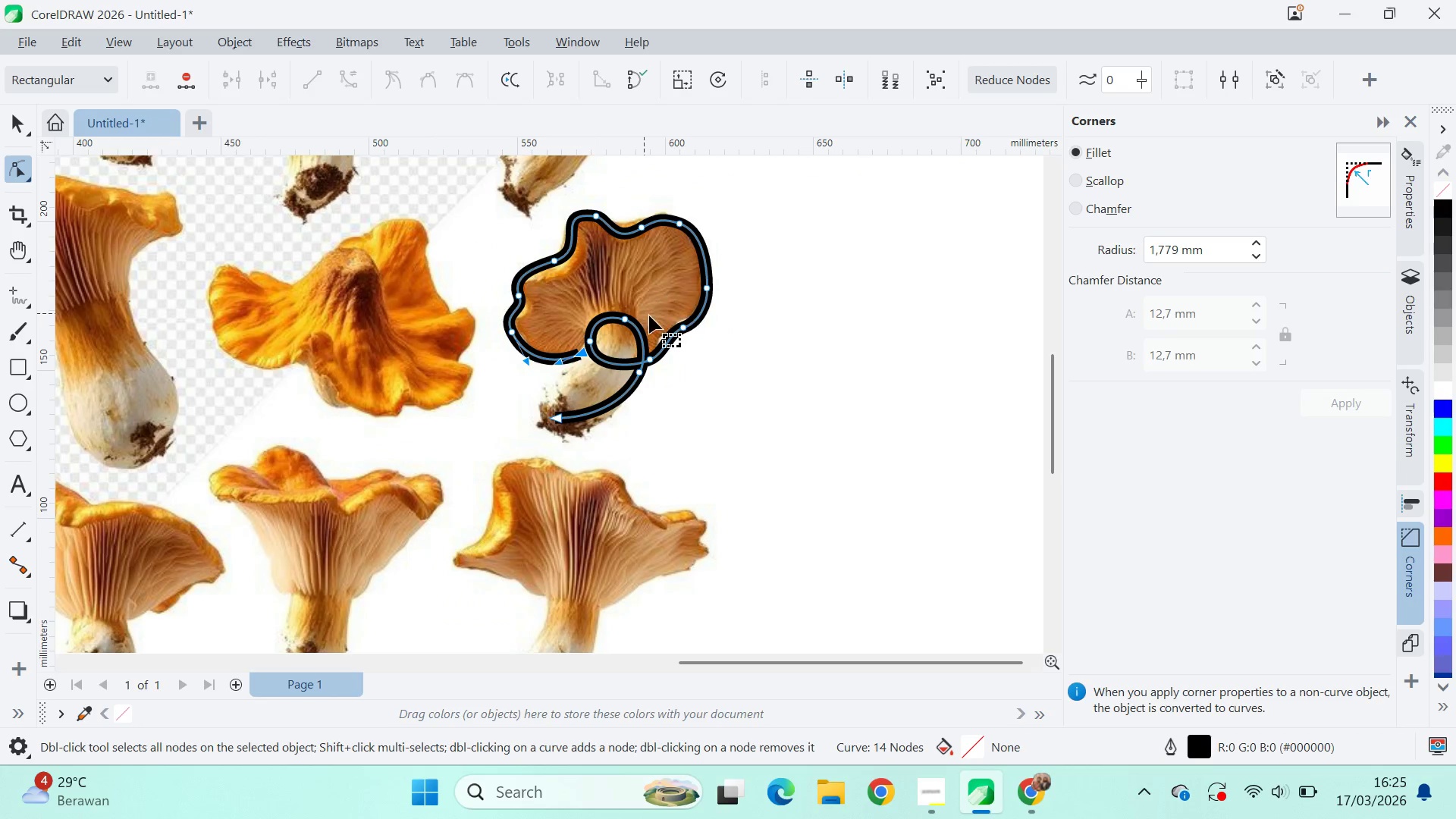 
scroll: coordinate [627, 262], scroll_direction: up, amount: 6.0
 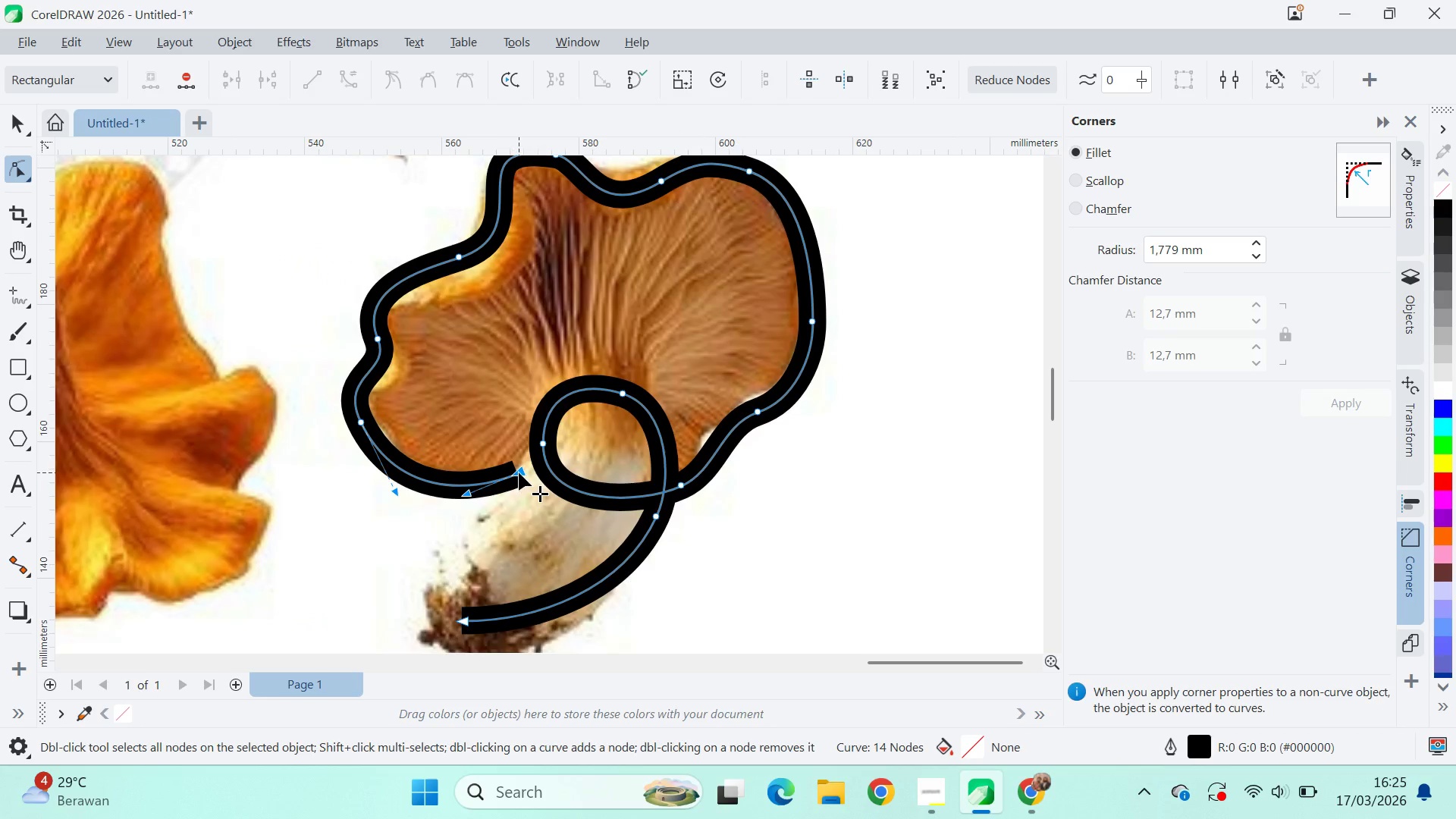 
left_click_drag(start_coordinate=[519, 471], to_coordinate=[522, 472])
 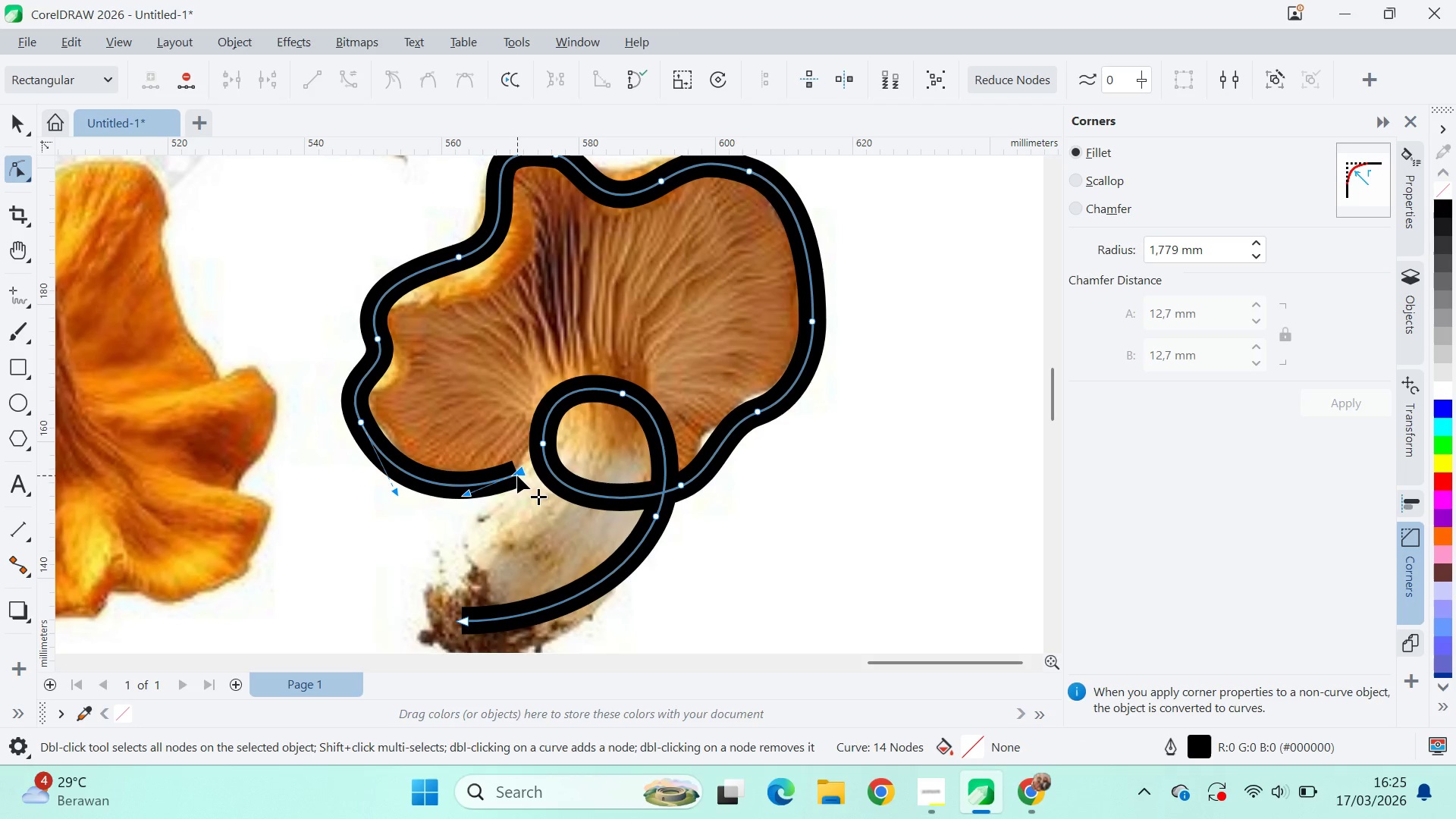 
left_click_drag(start_coordinate=[517, 474], to_coordinate=[548, 463])
 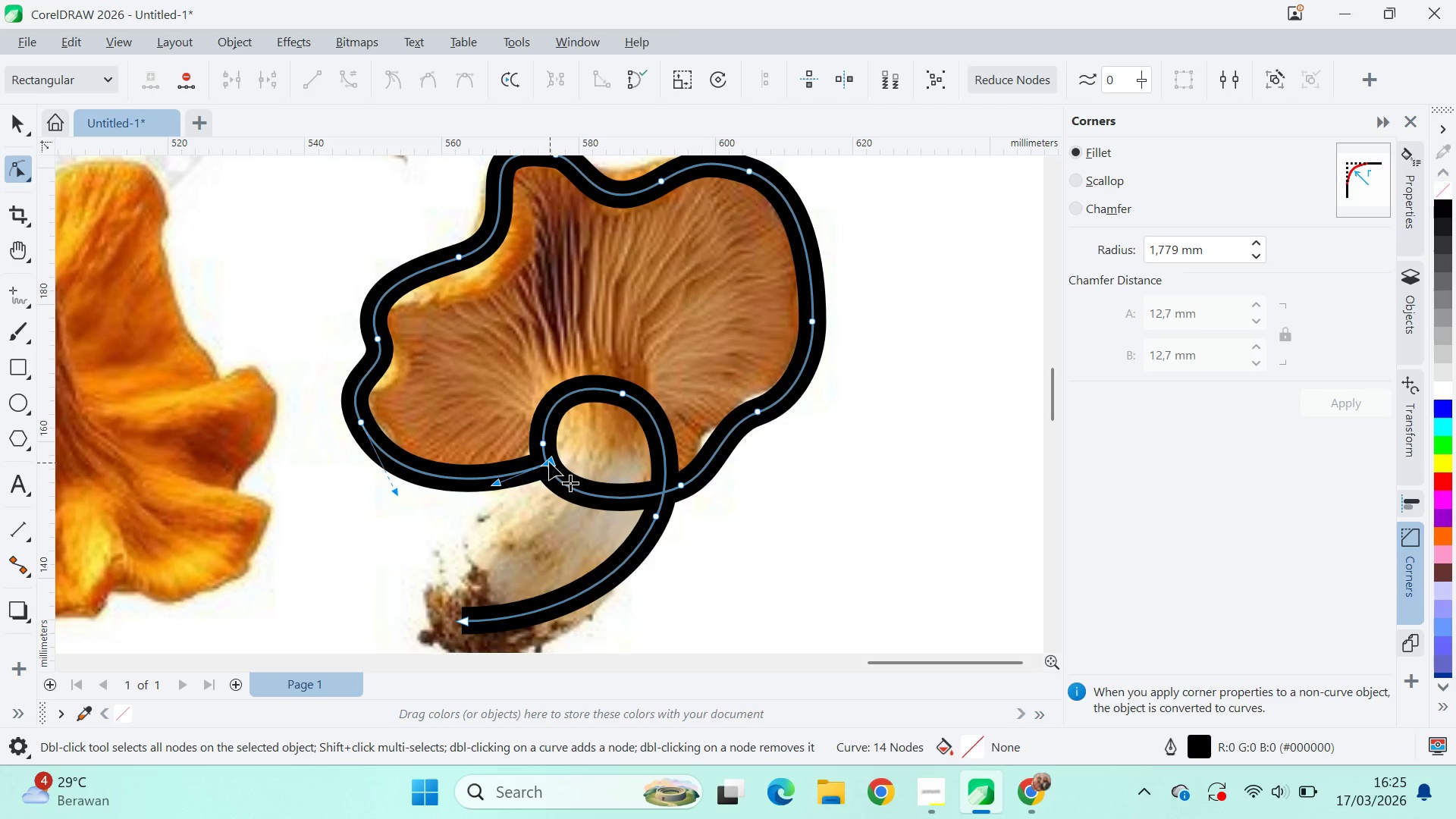 
left_click_drag(start_coordinate=[548, 461], to_coordinate=[516, 477])
 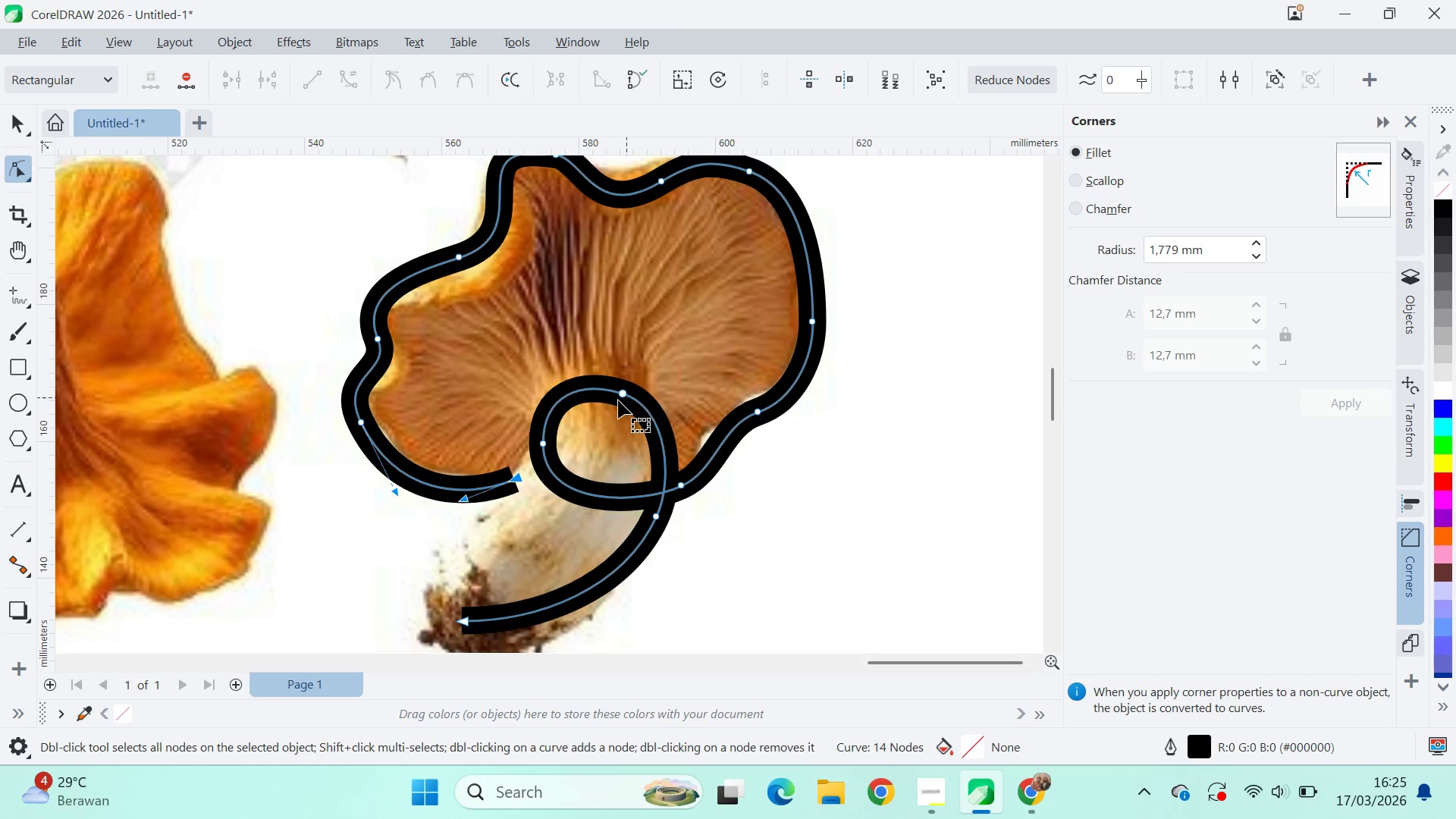 
scroll: coordinate [626, 398], scroll_direction: down, amount: 3.0
 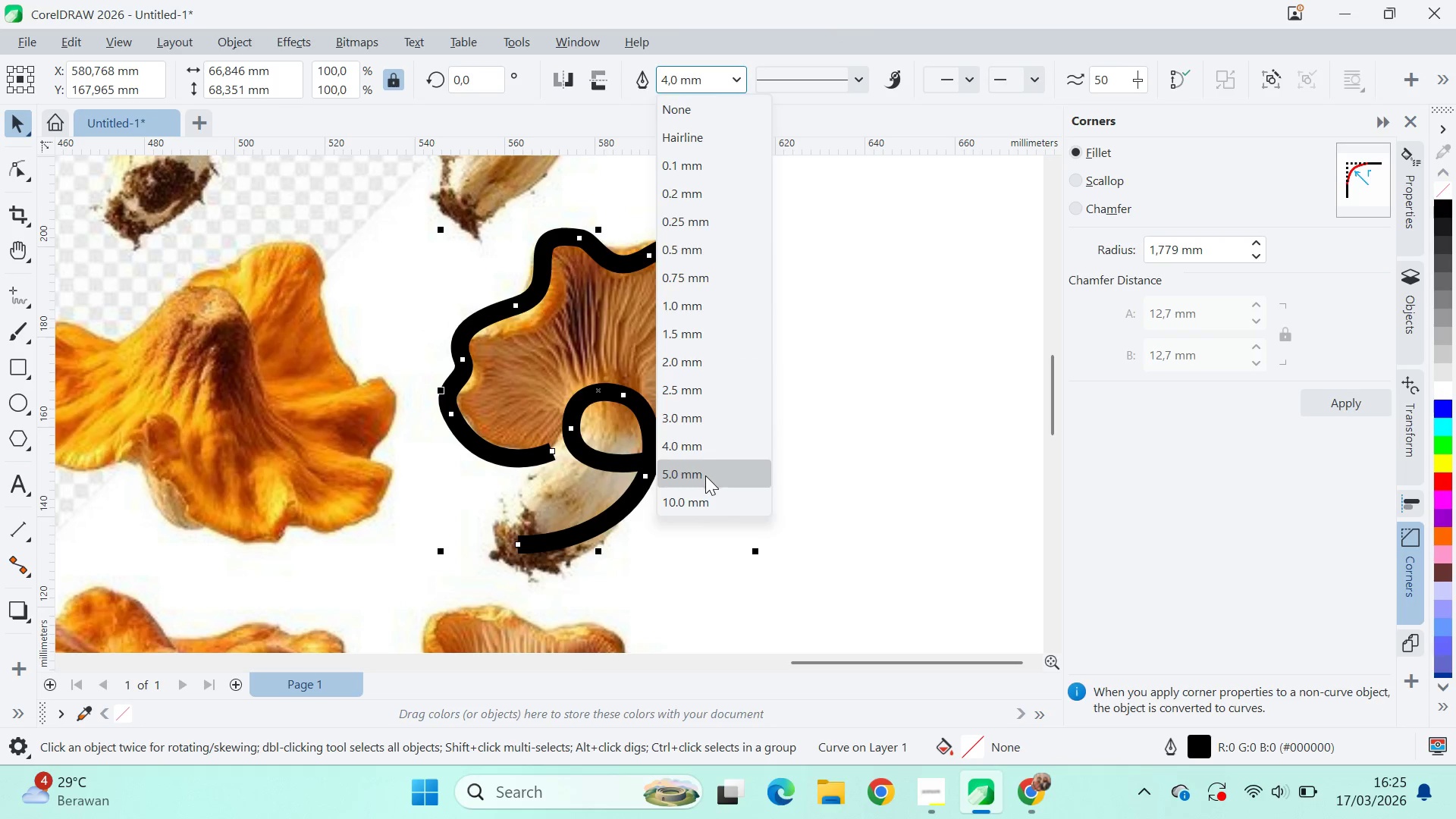 
triple_click([677, 450])
 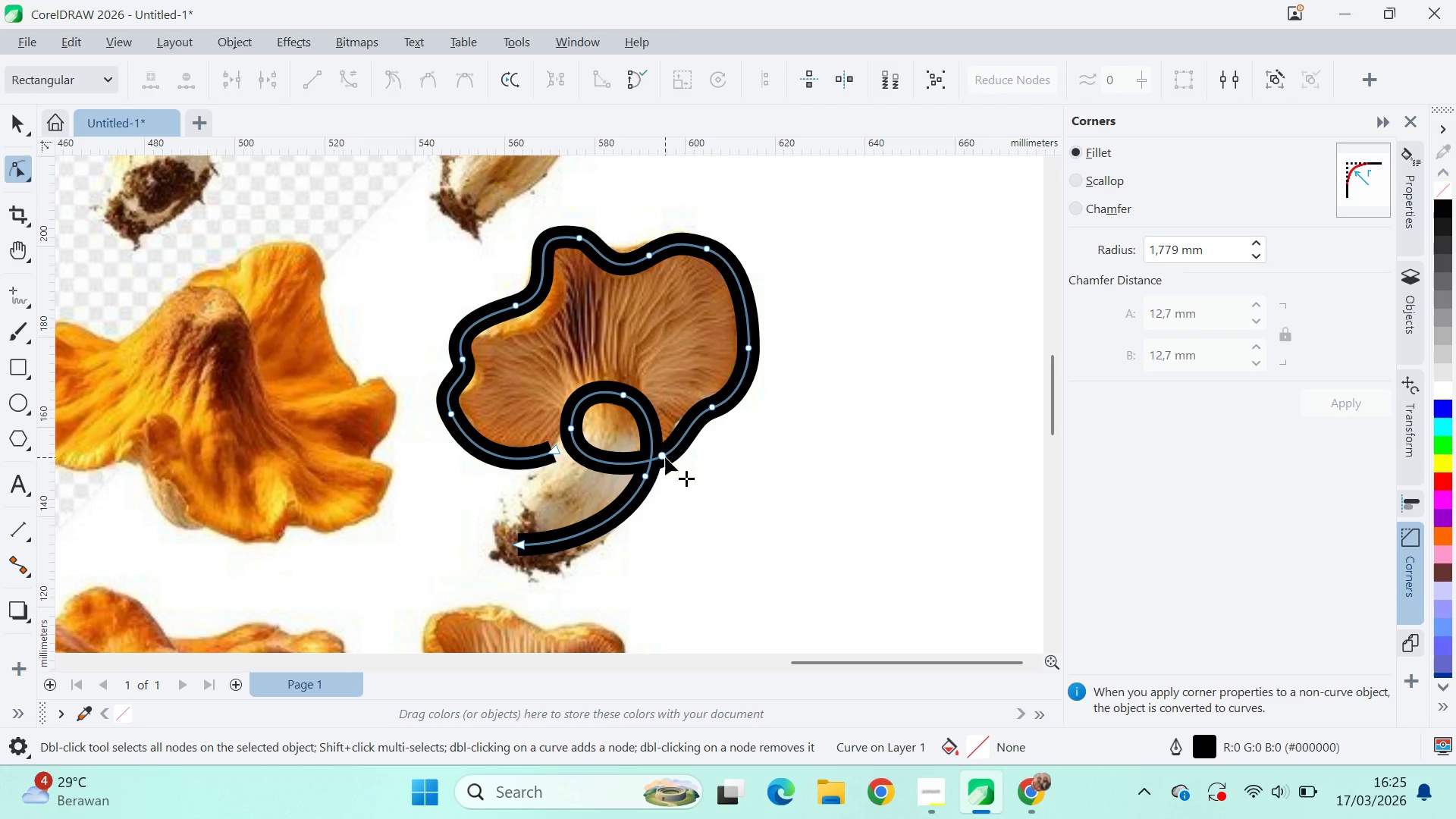 
left_click_drag(start_coordinate=[665, 457], to_coordinate=[678, 461])
 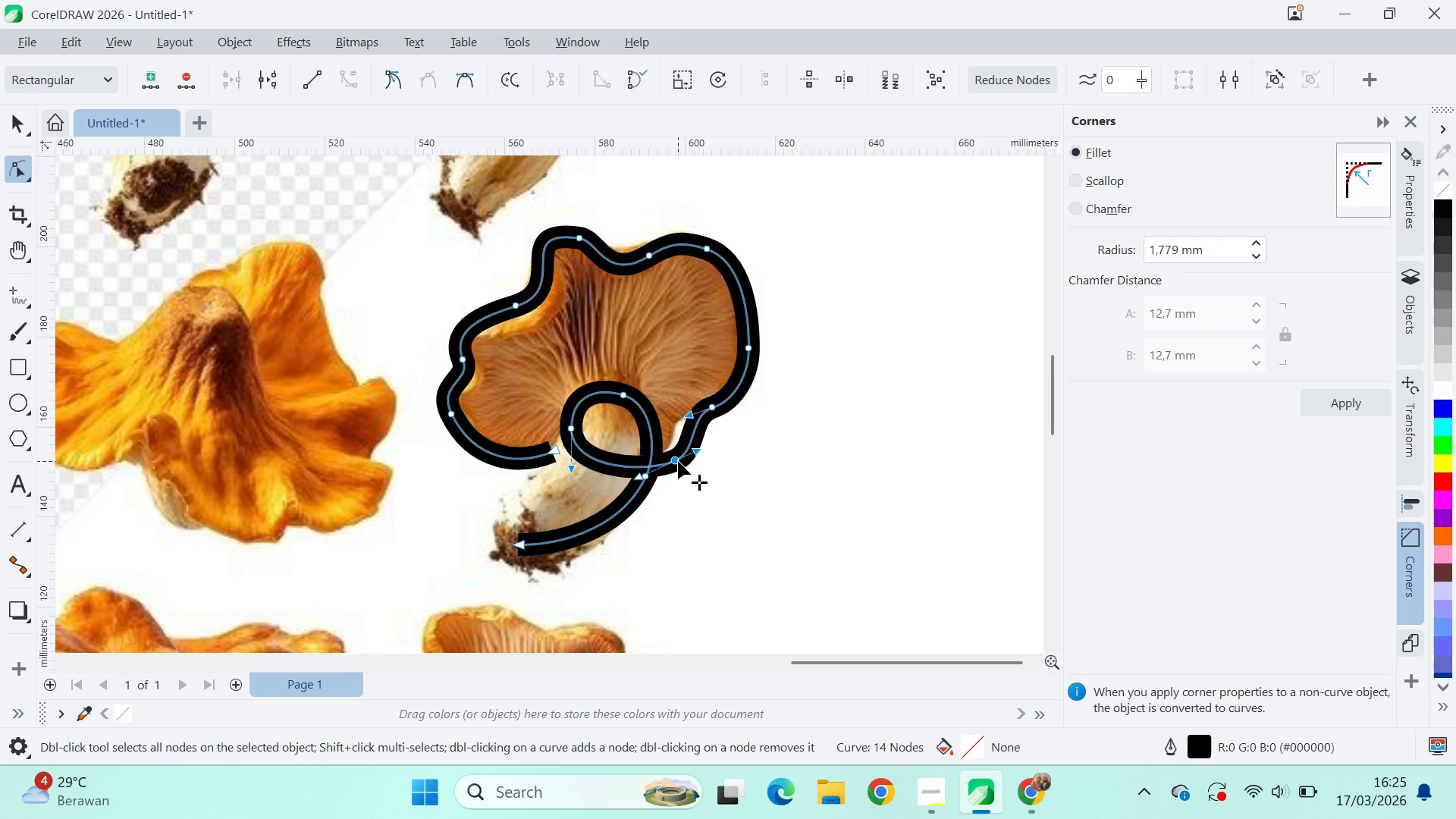 
key(Control+Z)
 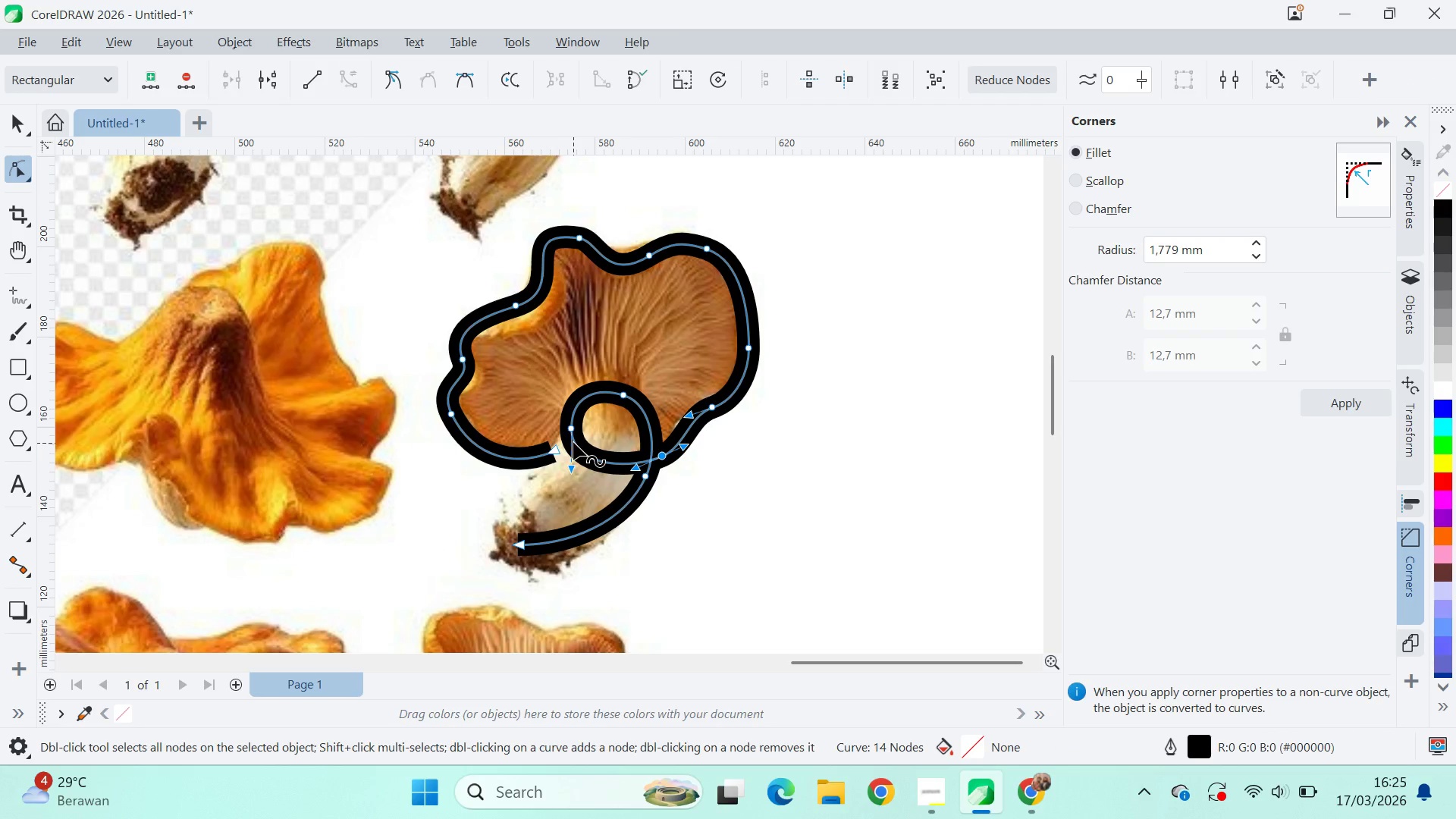 
left_click_drag(start_coordinate=[568, 435], to_coordinate=[559, 437])
 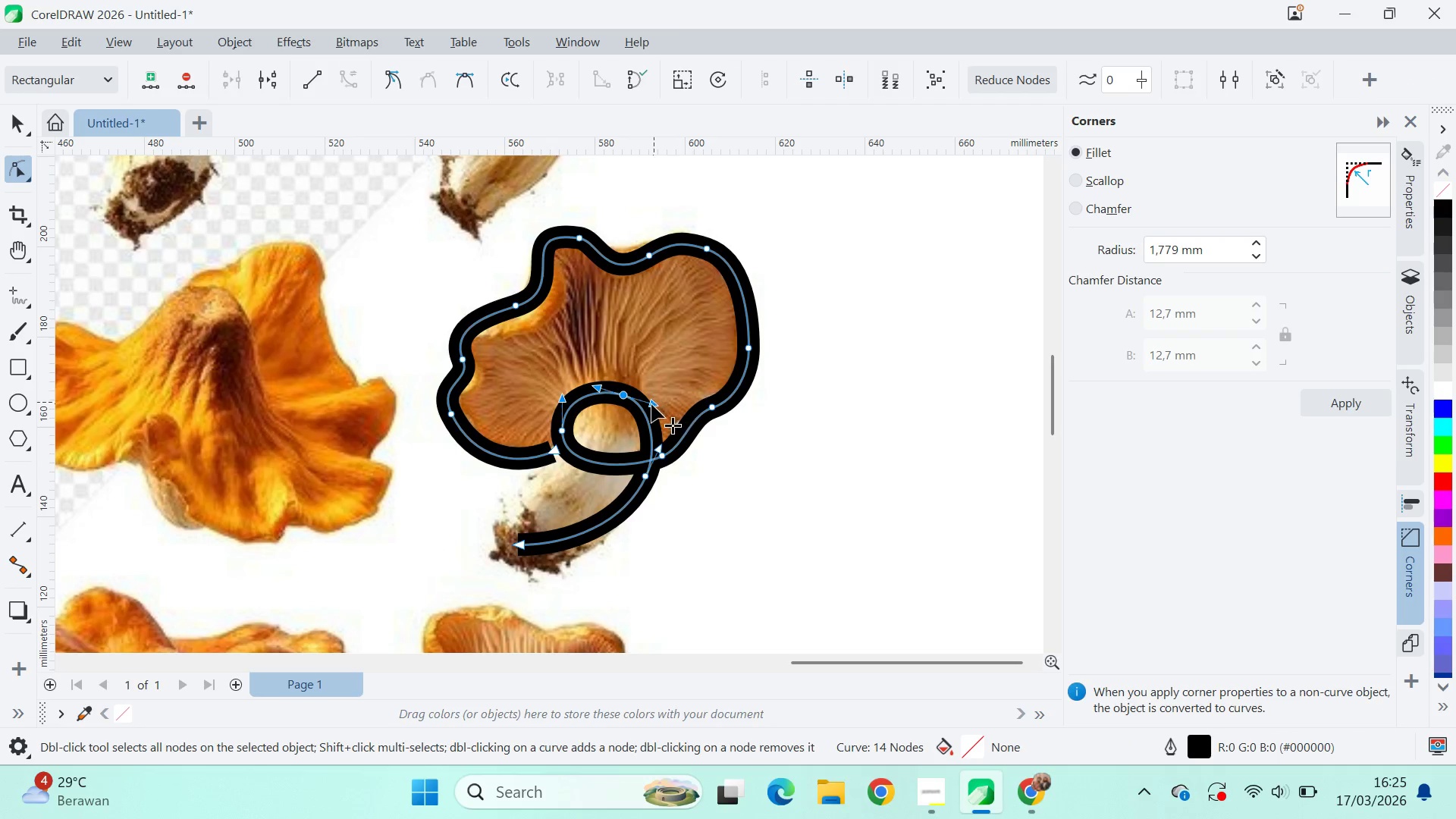 
left_click_drag(start_coordinate=[651, 406], to_coordinate=[655, 400])
 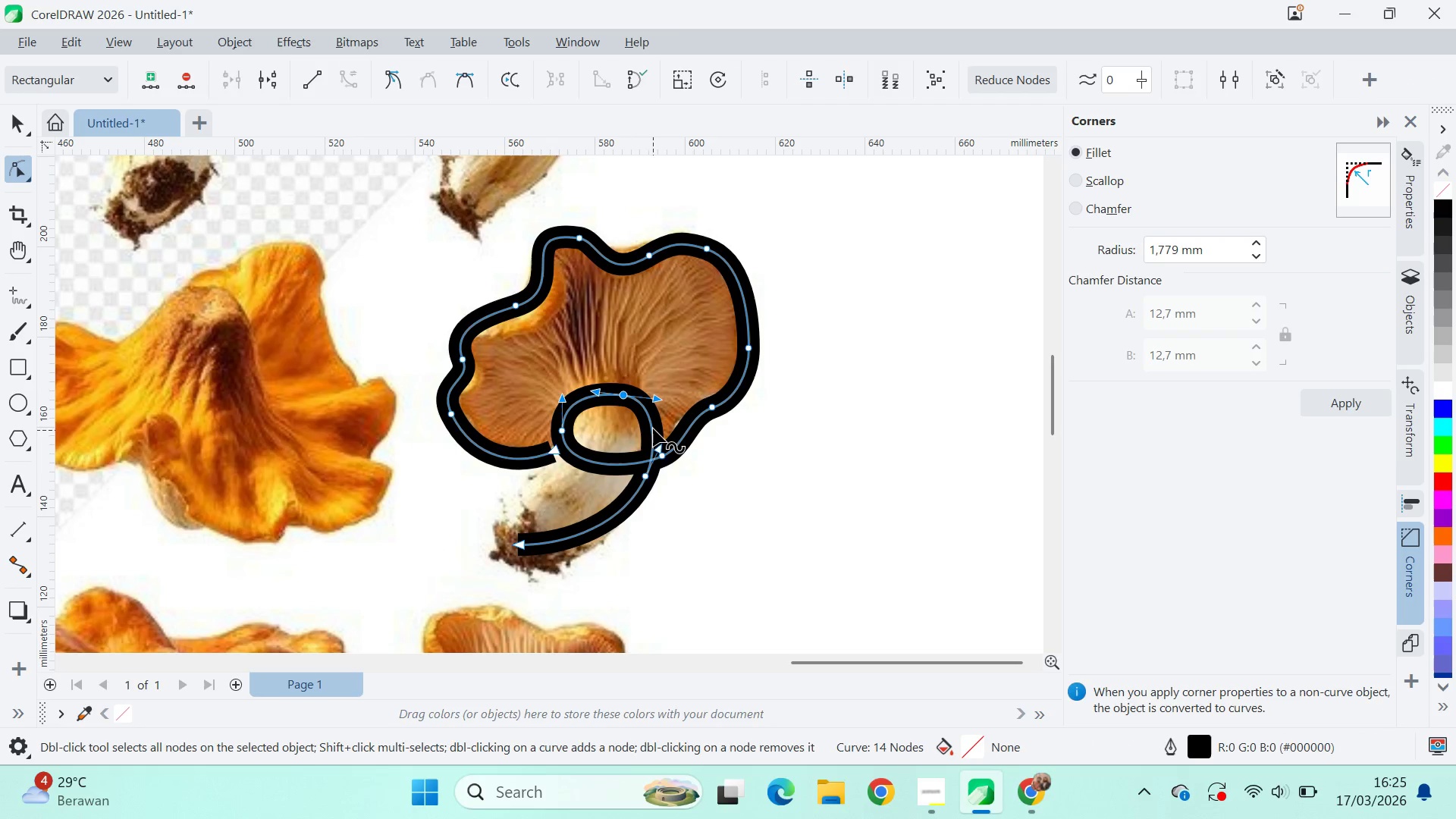 
key(Control+Z)
 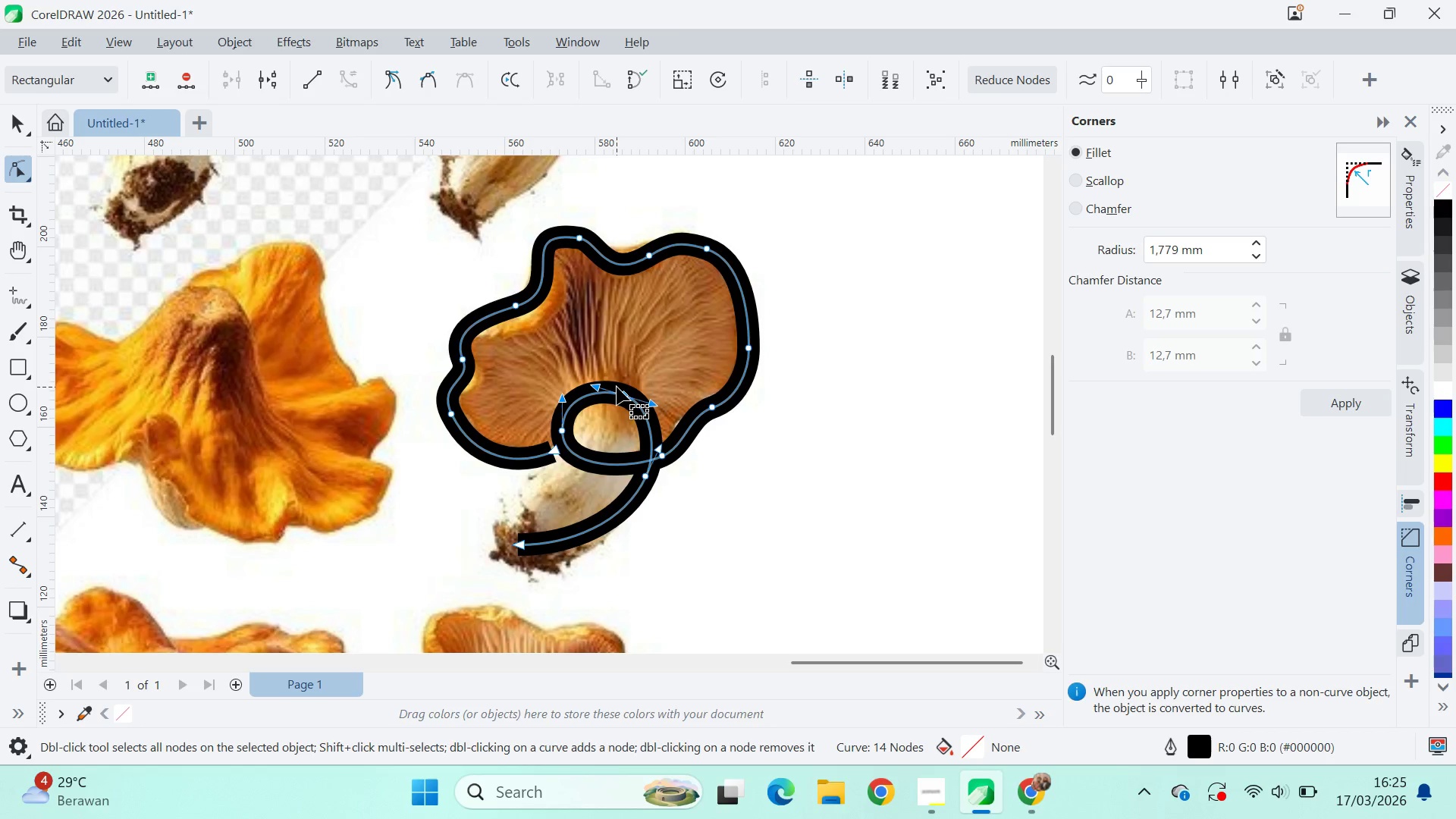 
left_click_drag(start_coordinate=[623, 394], to_coordinate=[626, 386])
 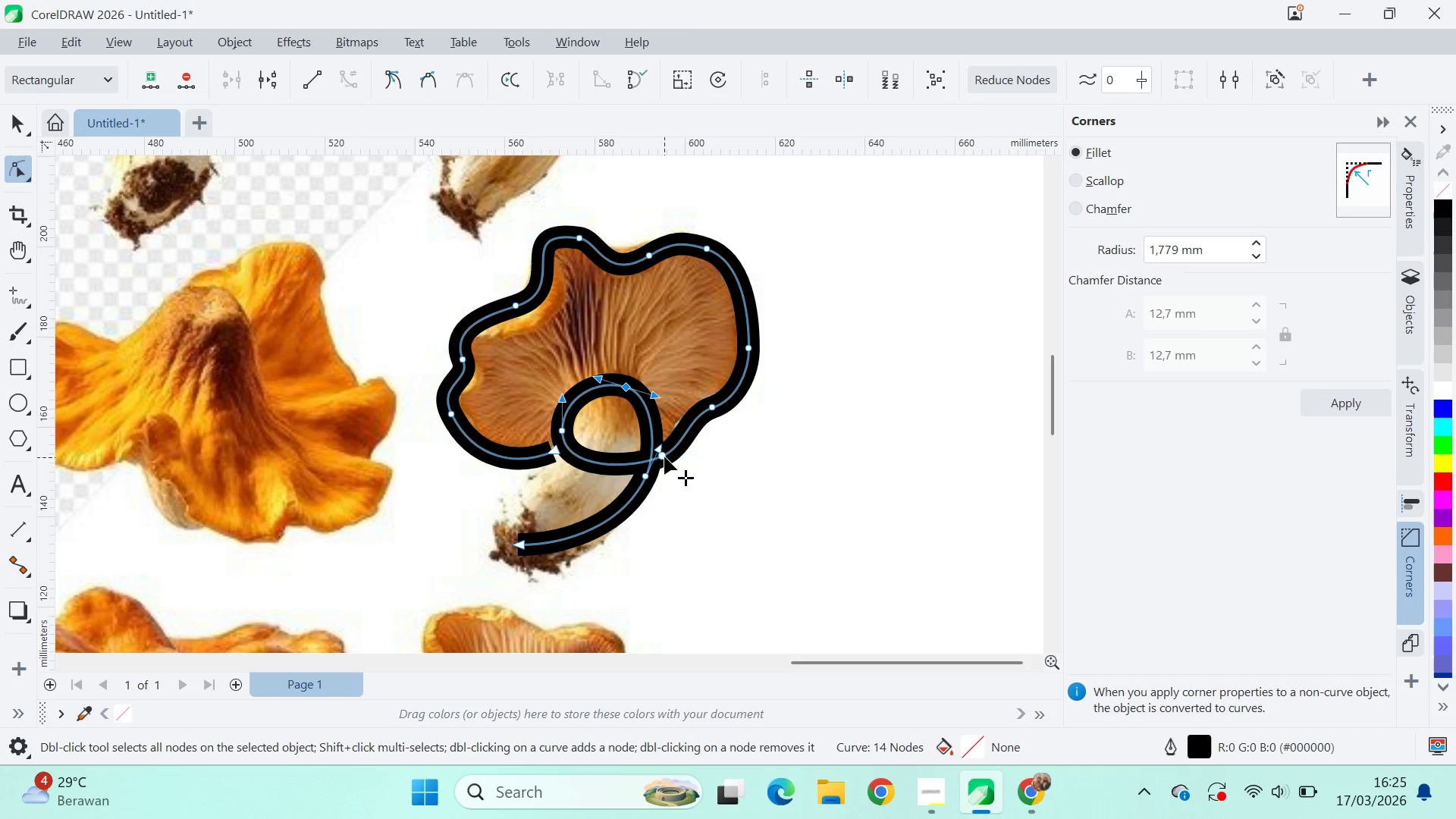 
double_click([665, 456])
 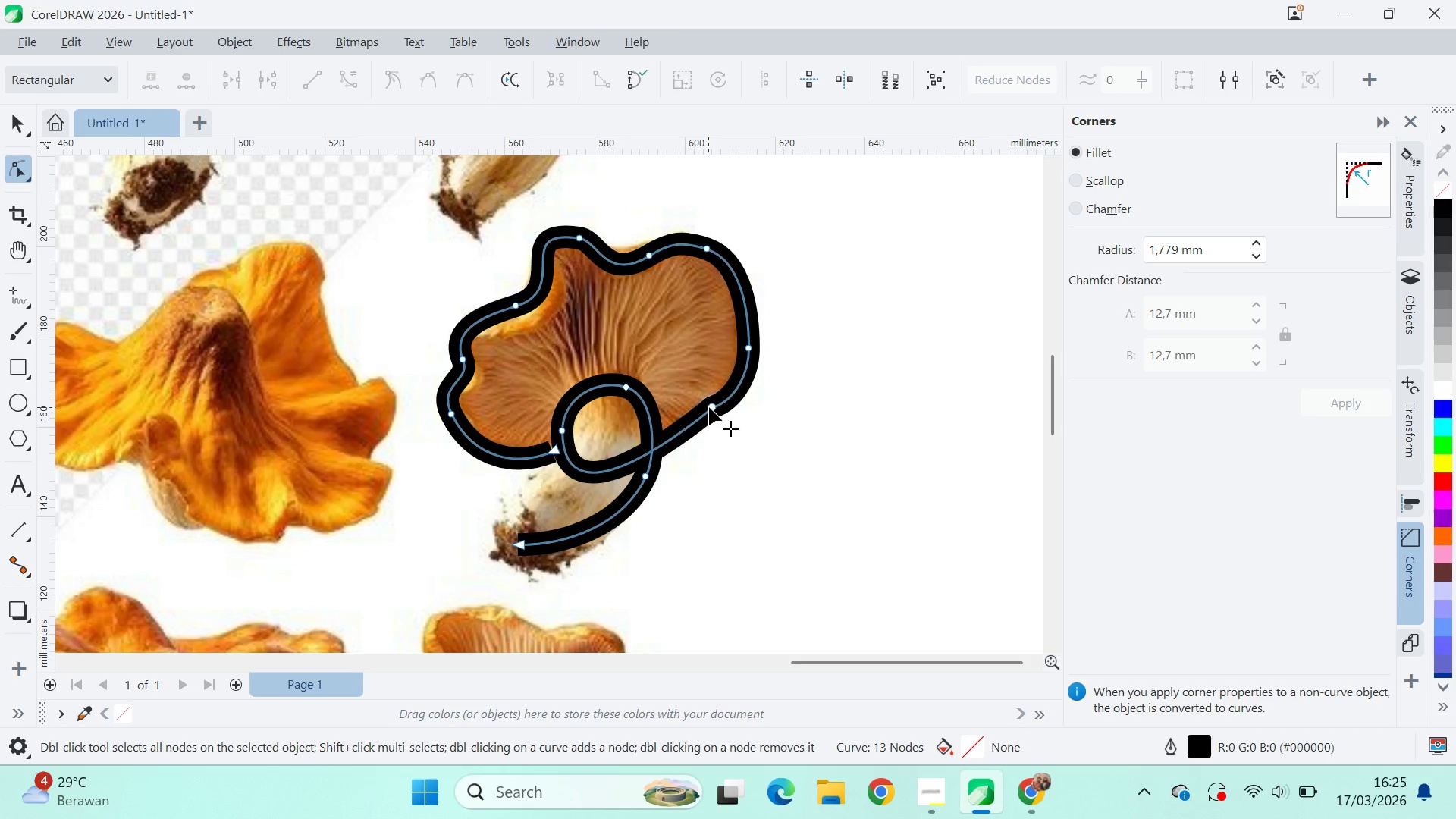 
key(Control+ControlLeft)
 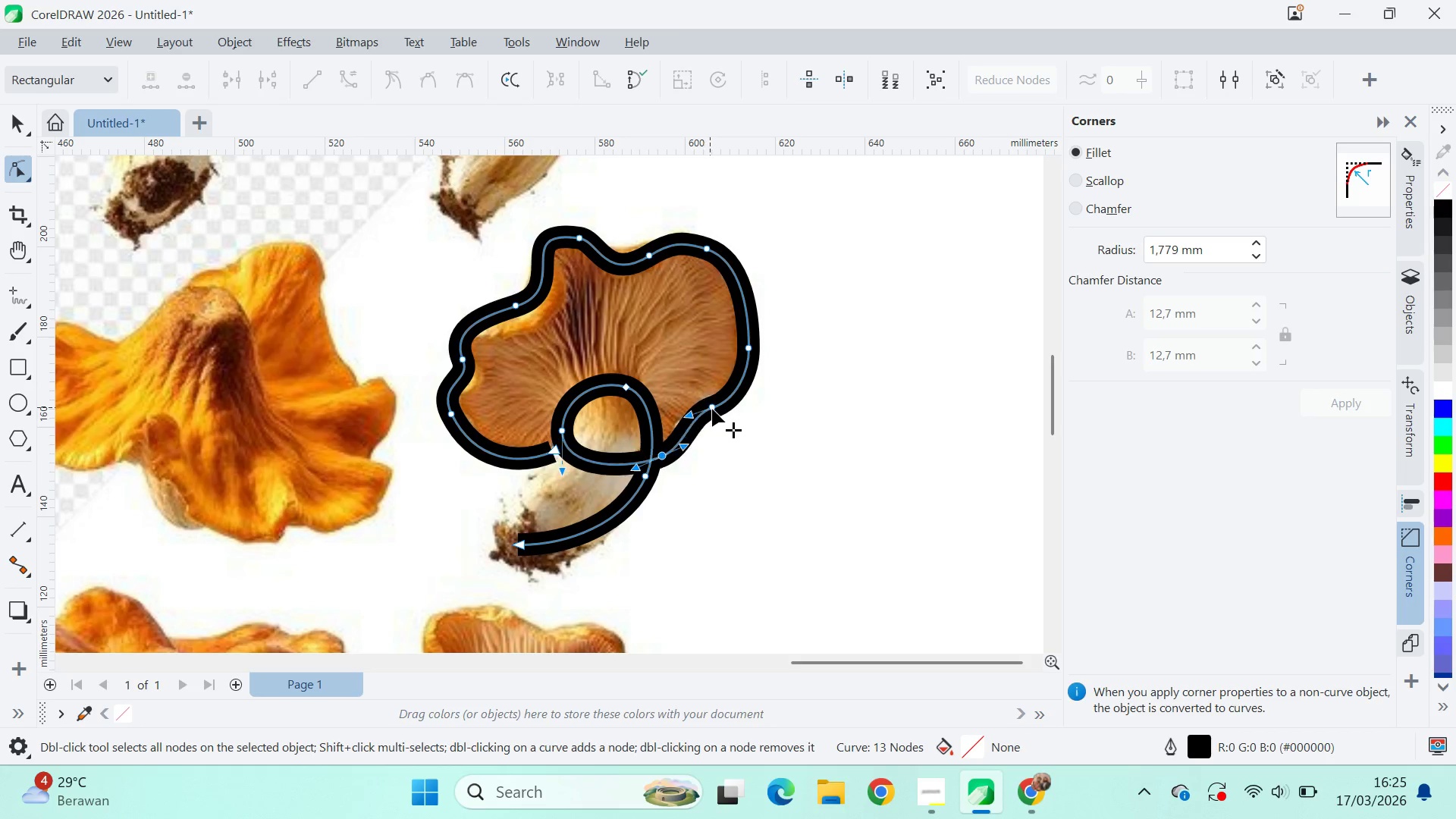 
key(Control+Z)
 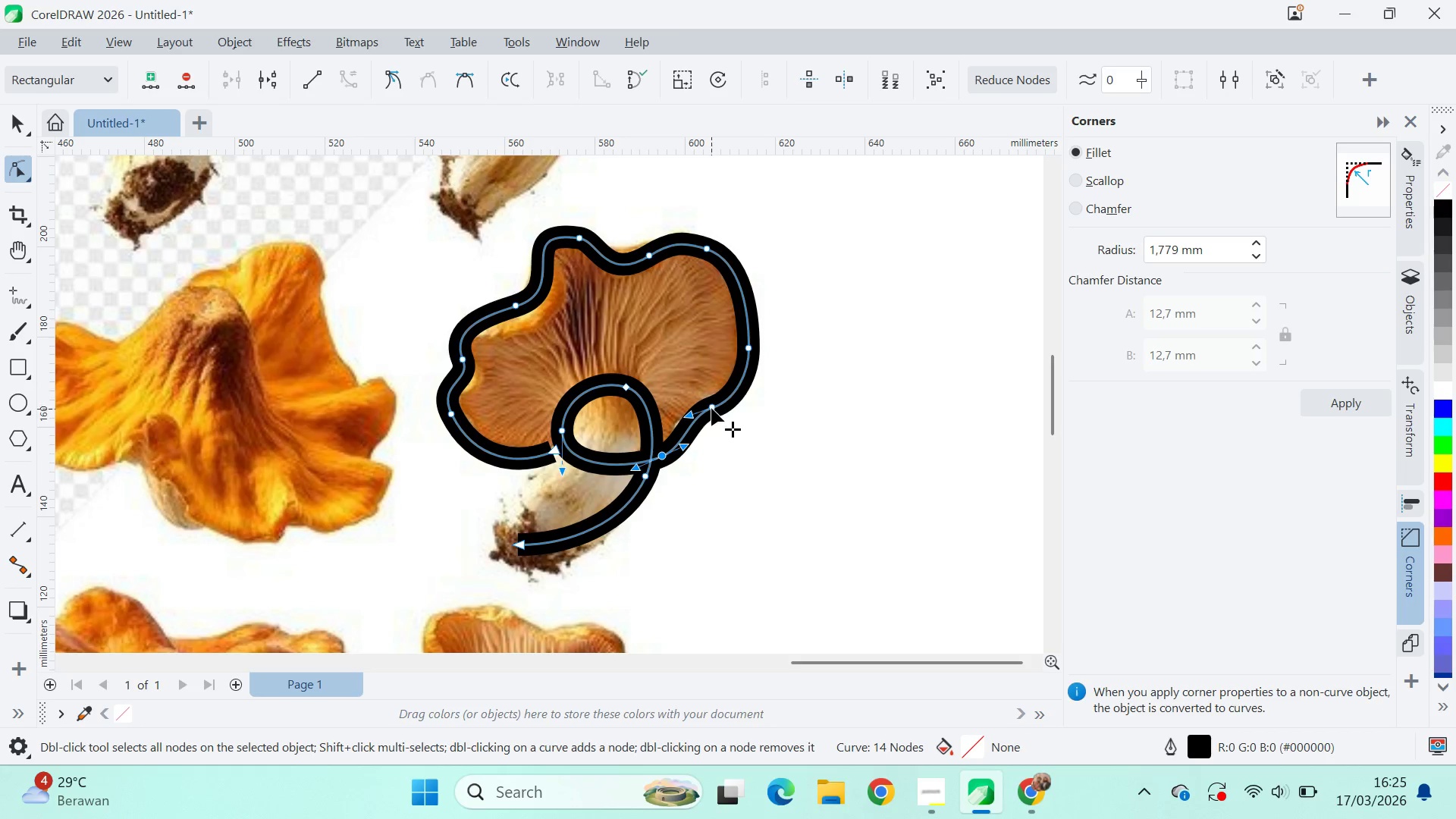 
left_click_drag(start_coordinate=[711, 408], to_coordinate=[717, 403])
 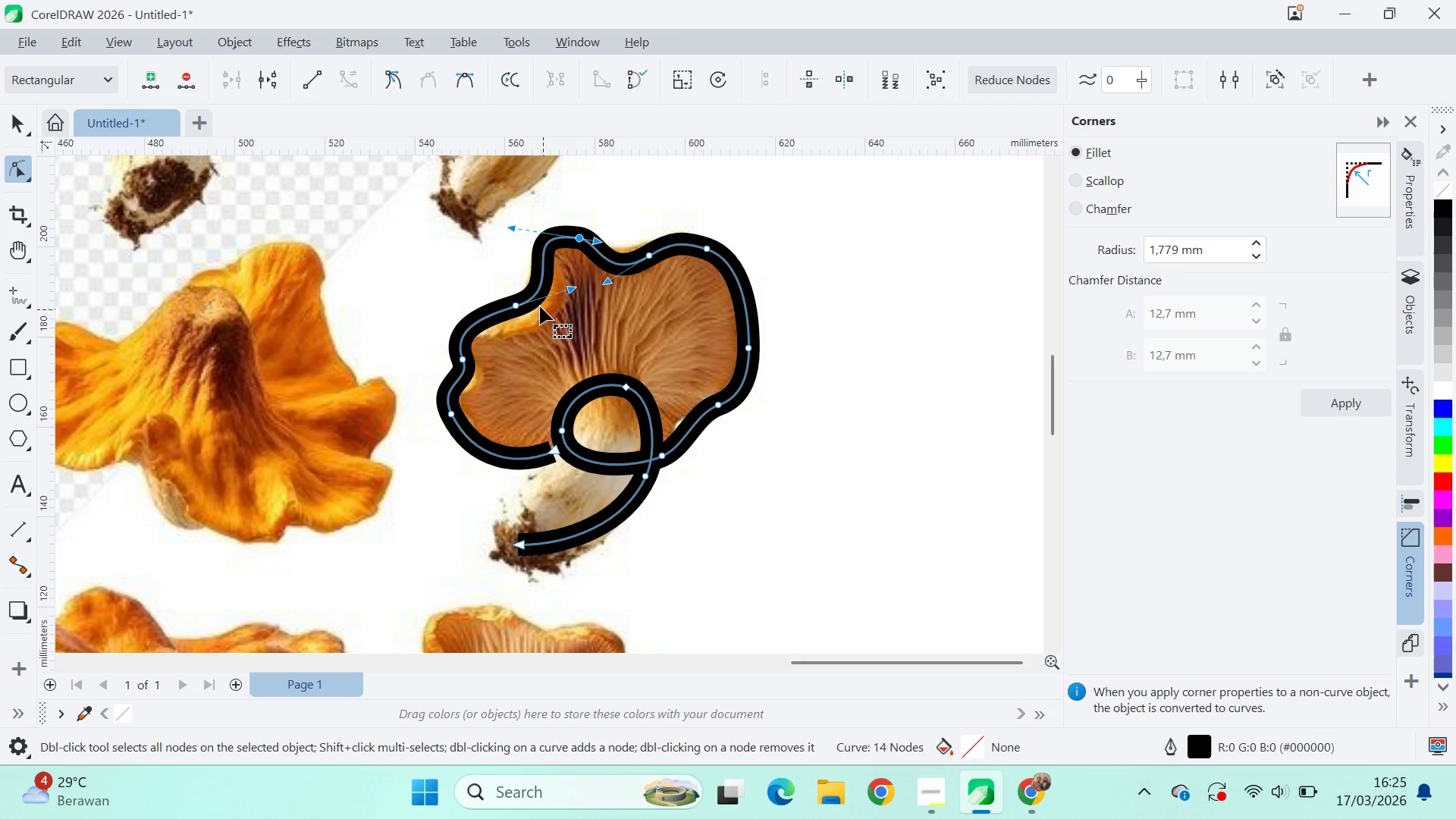 
left_click([517, 309])
 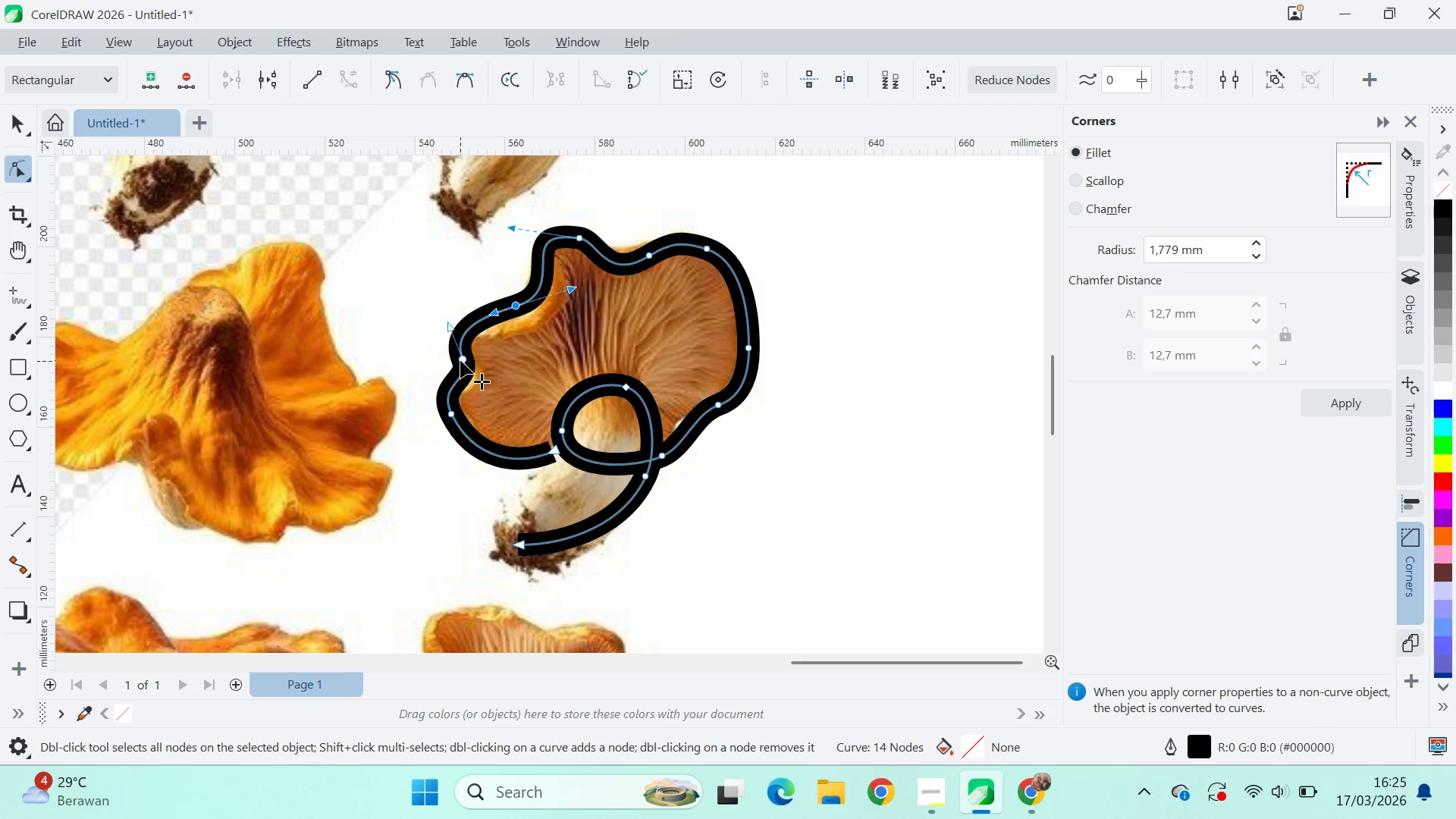 
left_click_drag(start_coordinate=[460, 360], to_coordinate=[463, 366])
 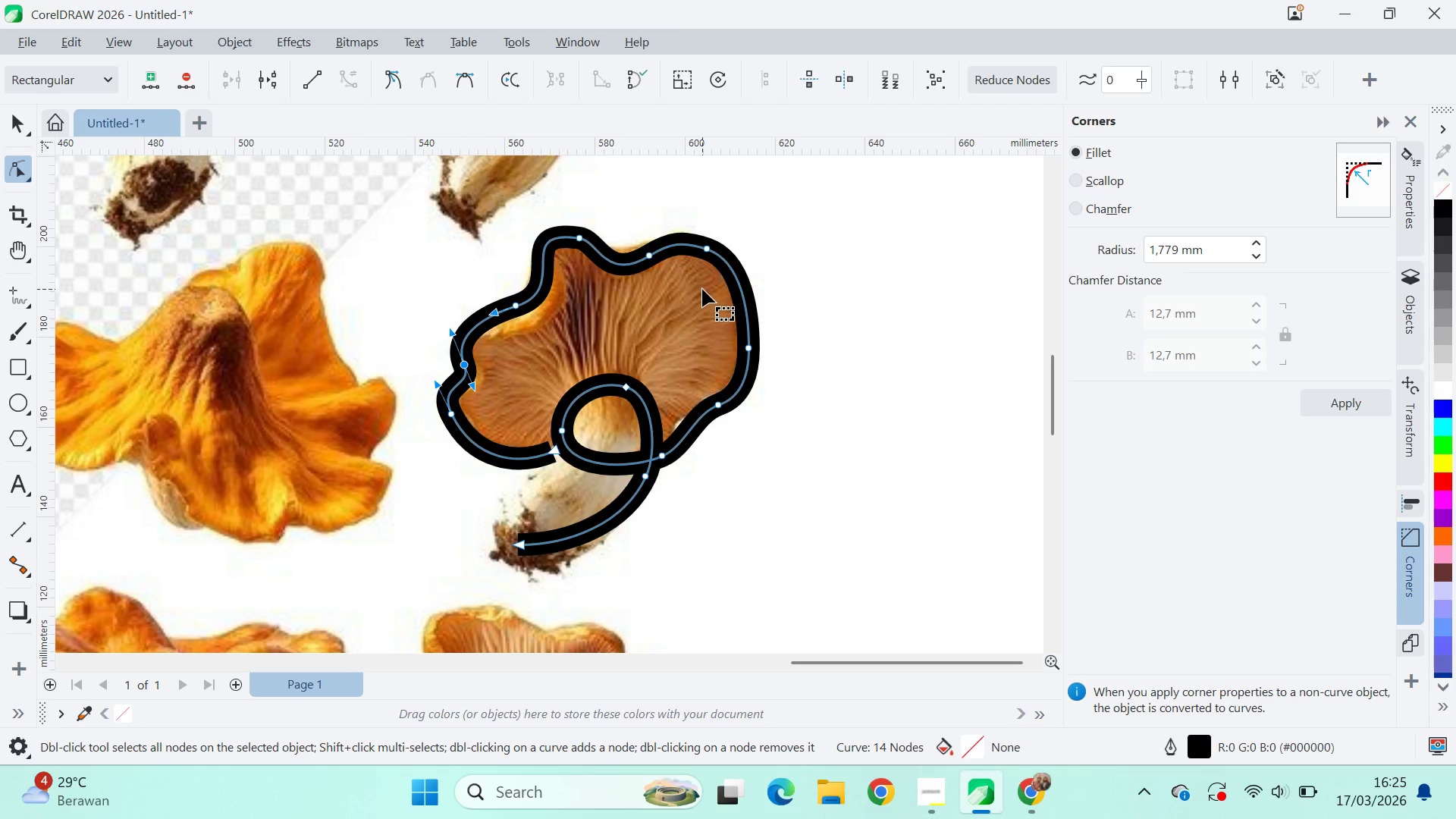 
key(Control+Z)
 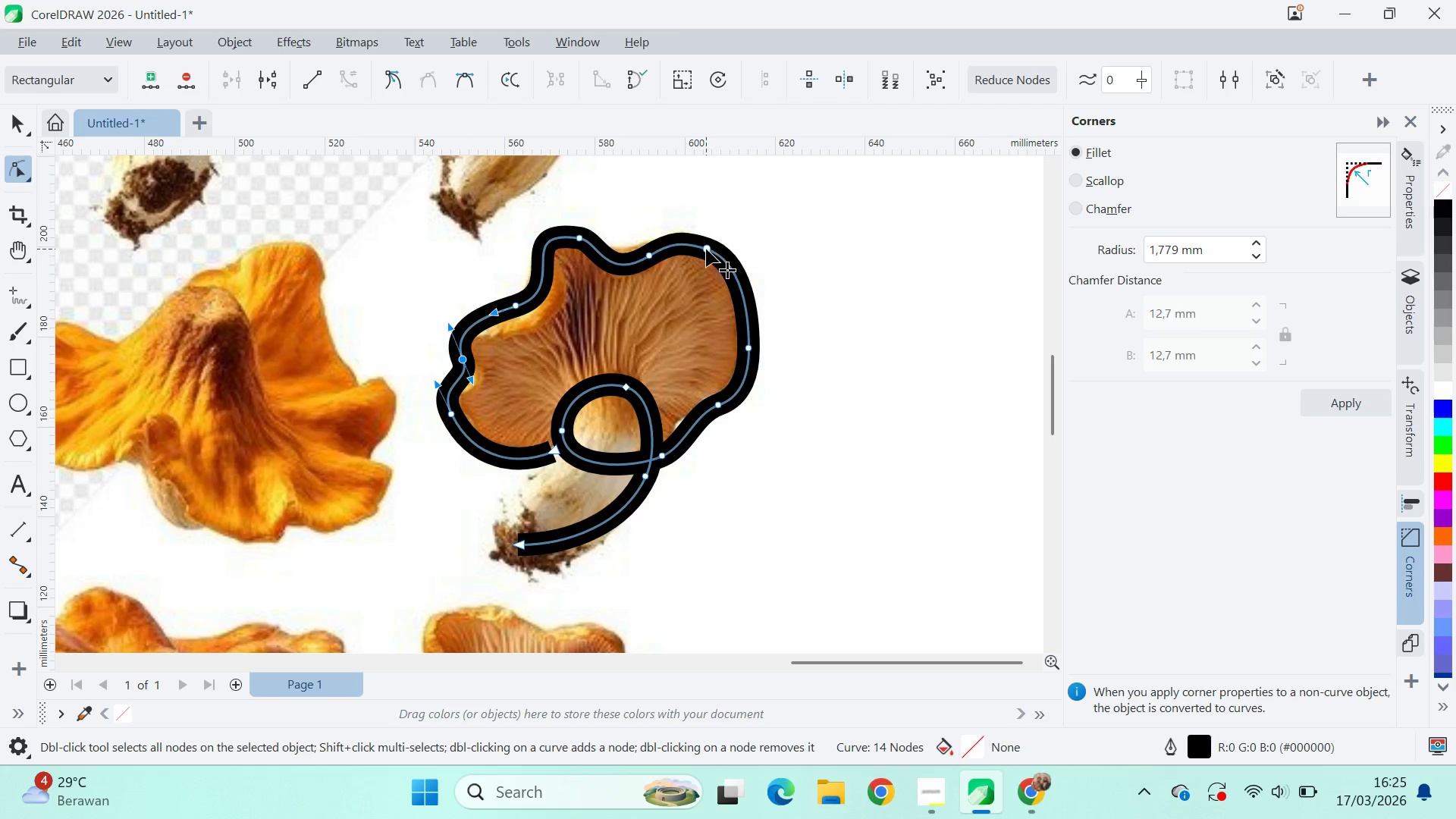 
left_click_drag(start_coordinate=[707, 249], to_coordinate=[717, 253])
 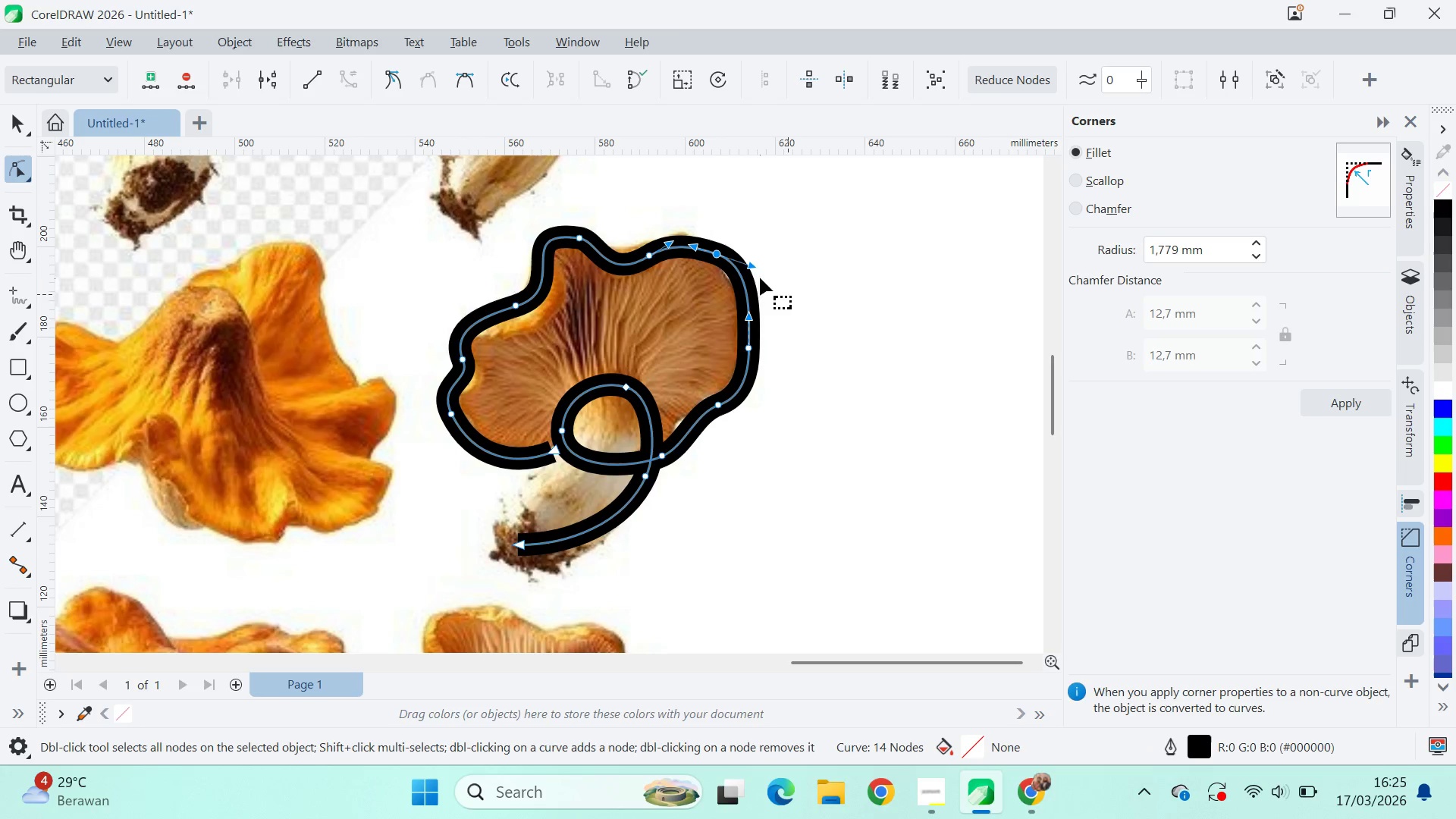 
key(Control+ControlLeft)
 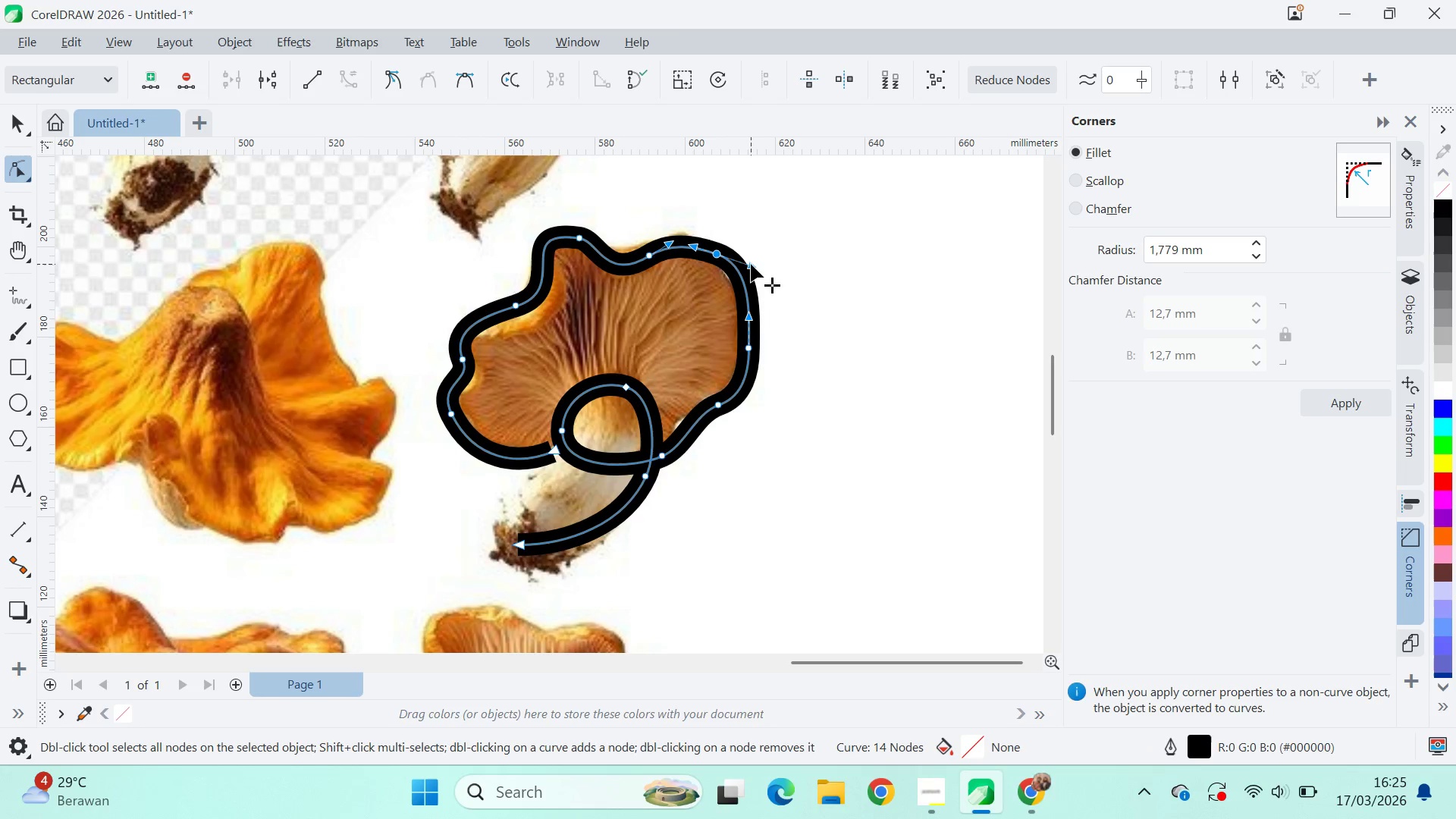 
key(Control+ControlLeft)
 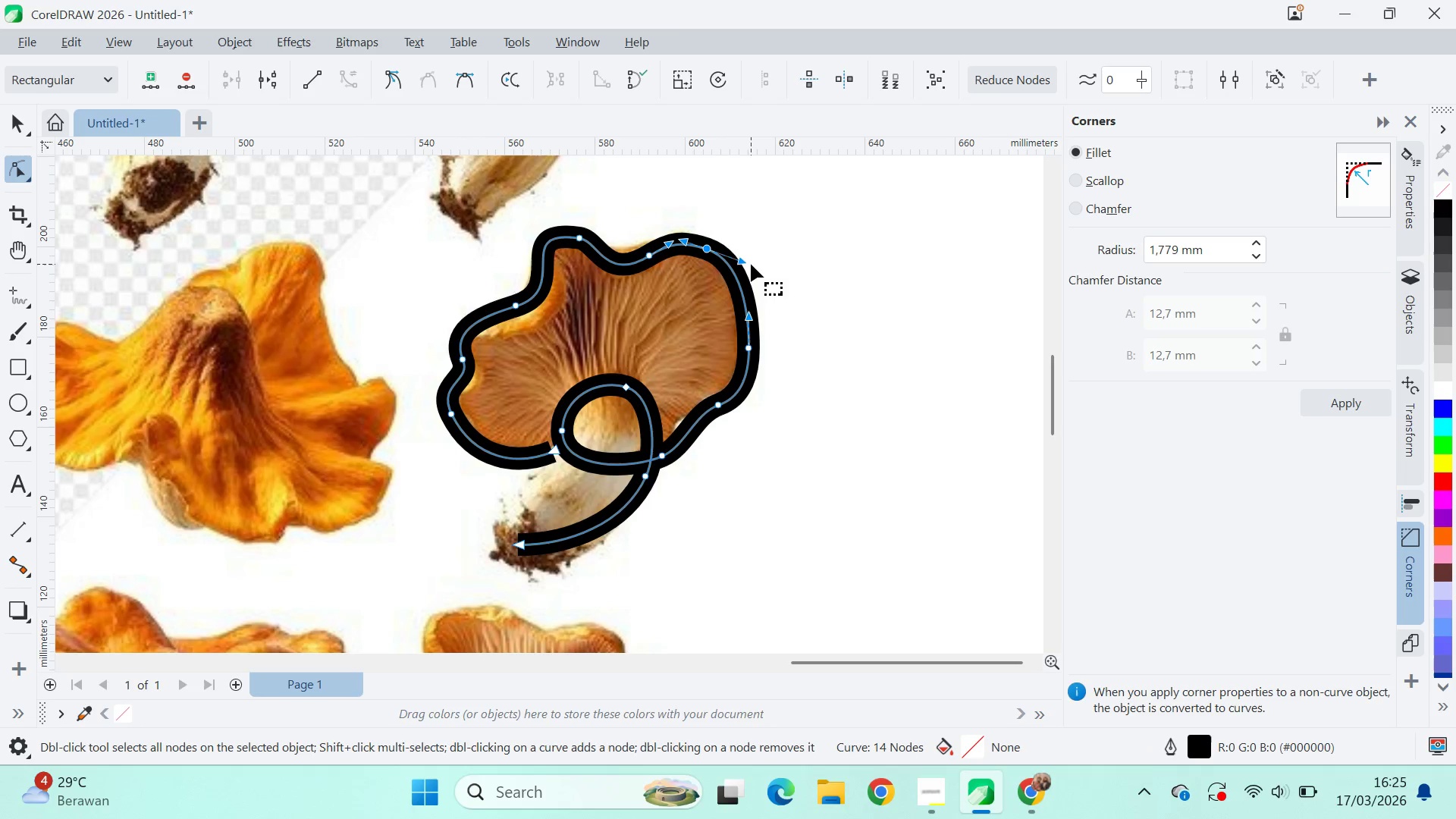 
key(Control+Z)
 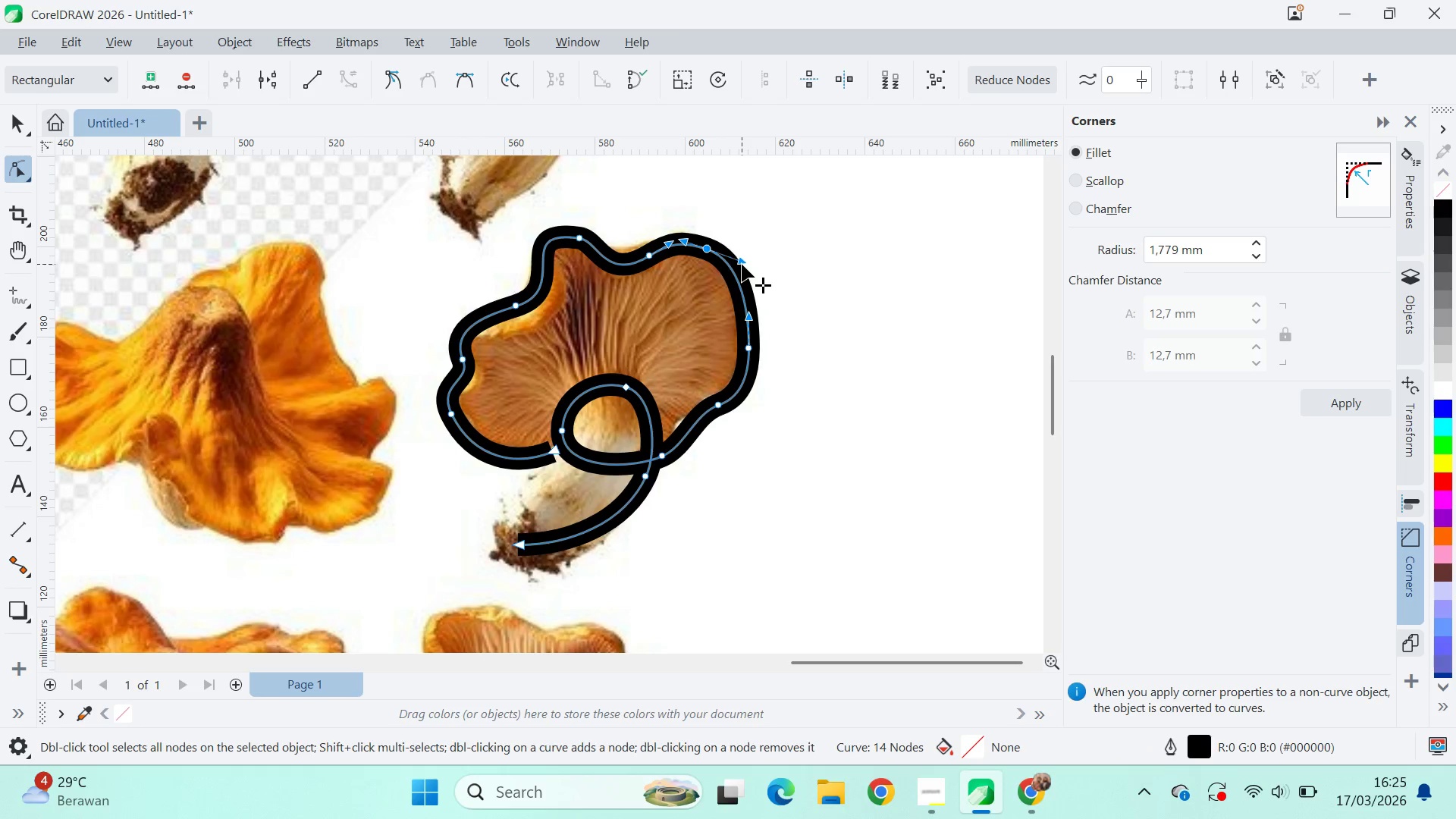 
left_click_drag(start_coordinate=[742, 264], to_coordinate=[732, 279])
 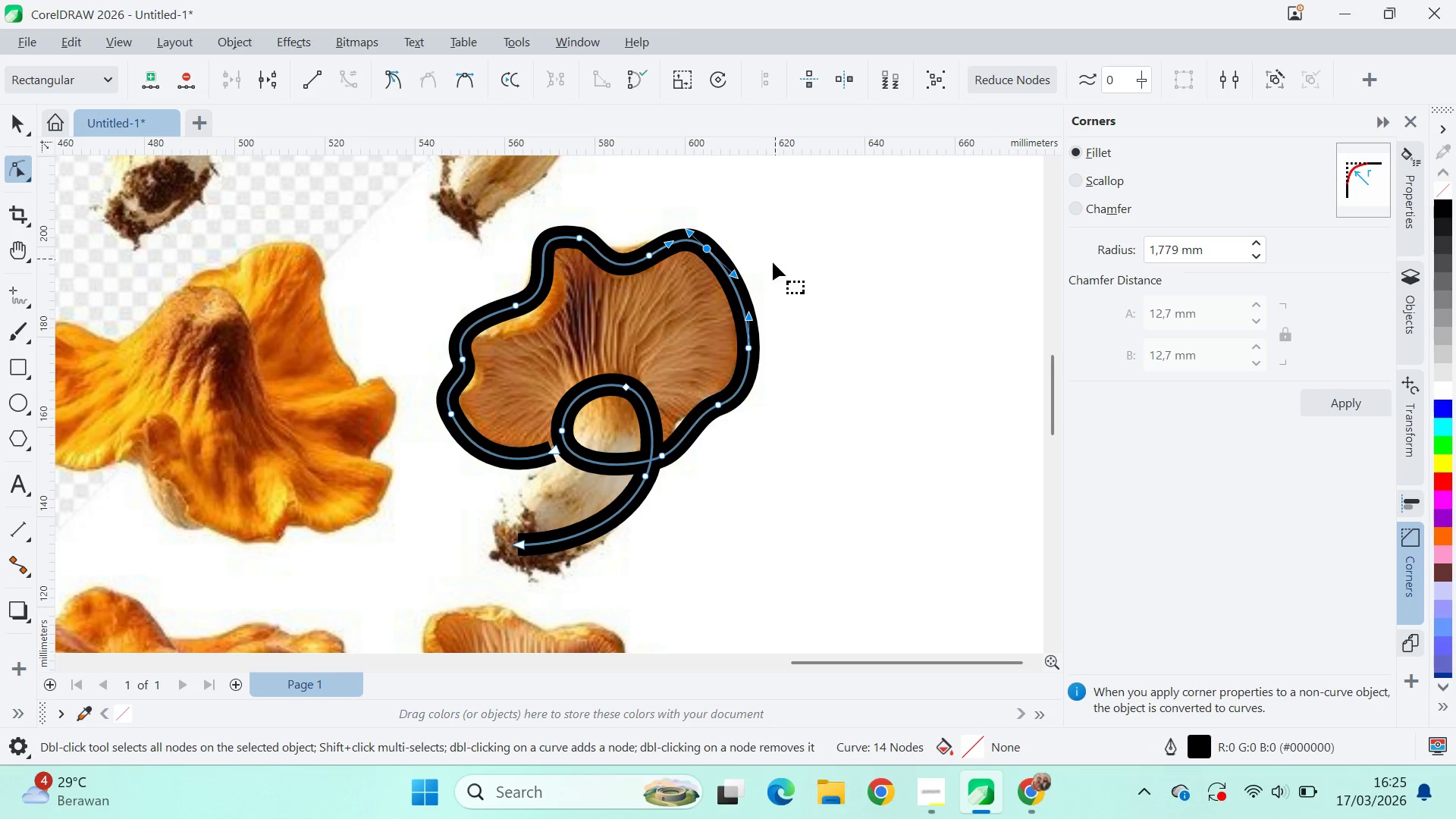 
type(qvq)
 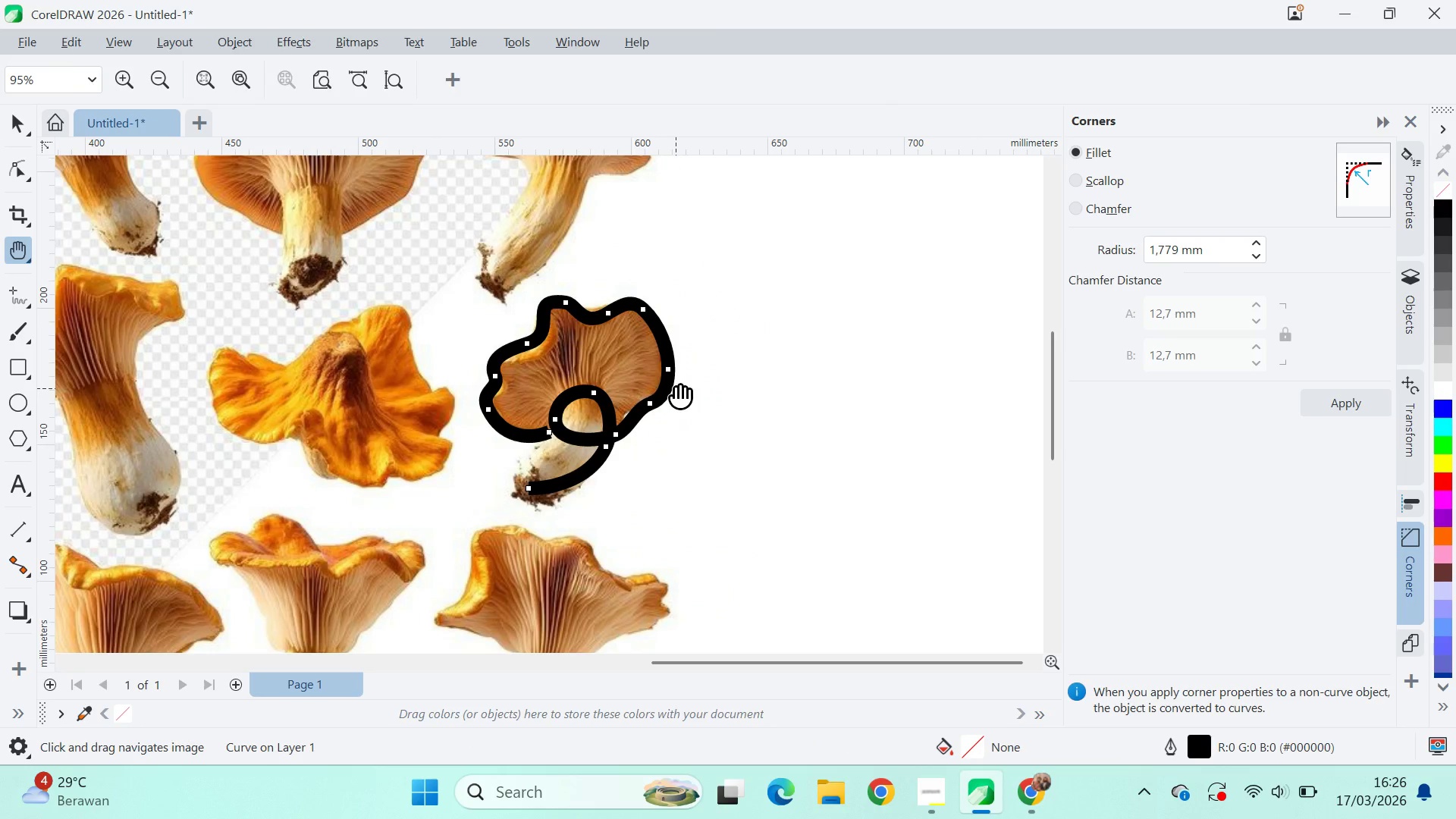 
left_click_drag(start_coordinate=[752, 362], to_coordinate=[807, 325])
 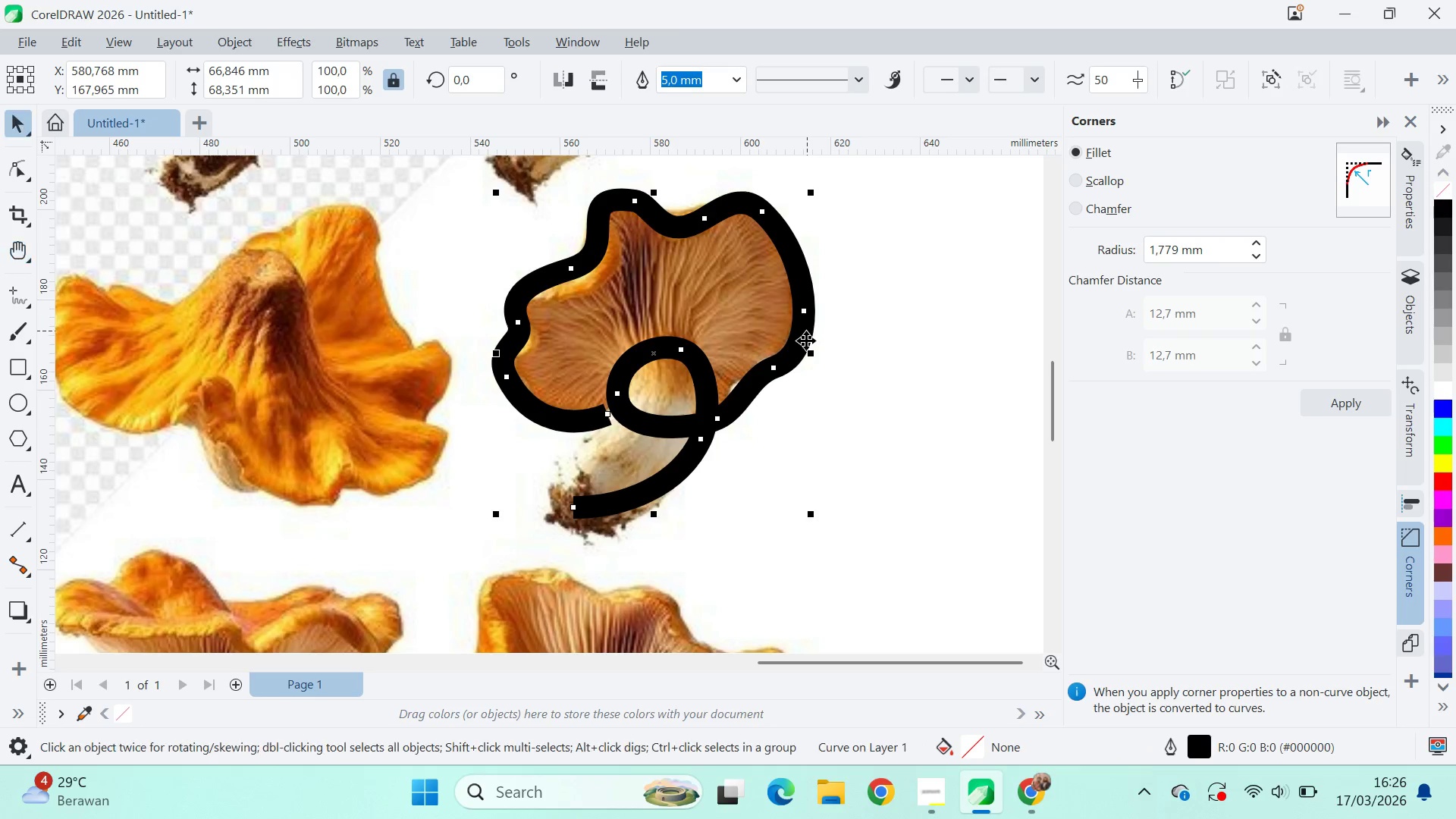 
left_click_drag(start_coordinate=[812, 342], to_coordinate=[672, 389])
 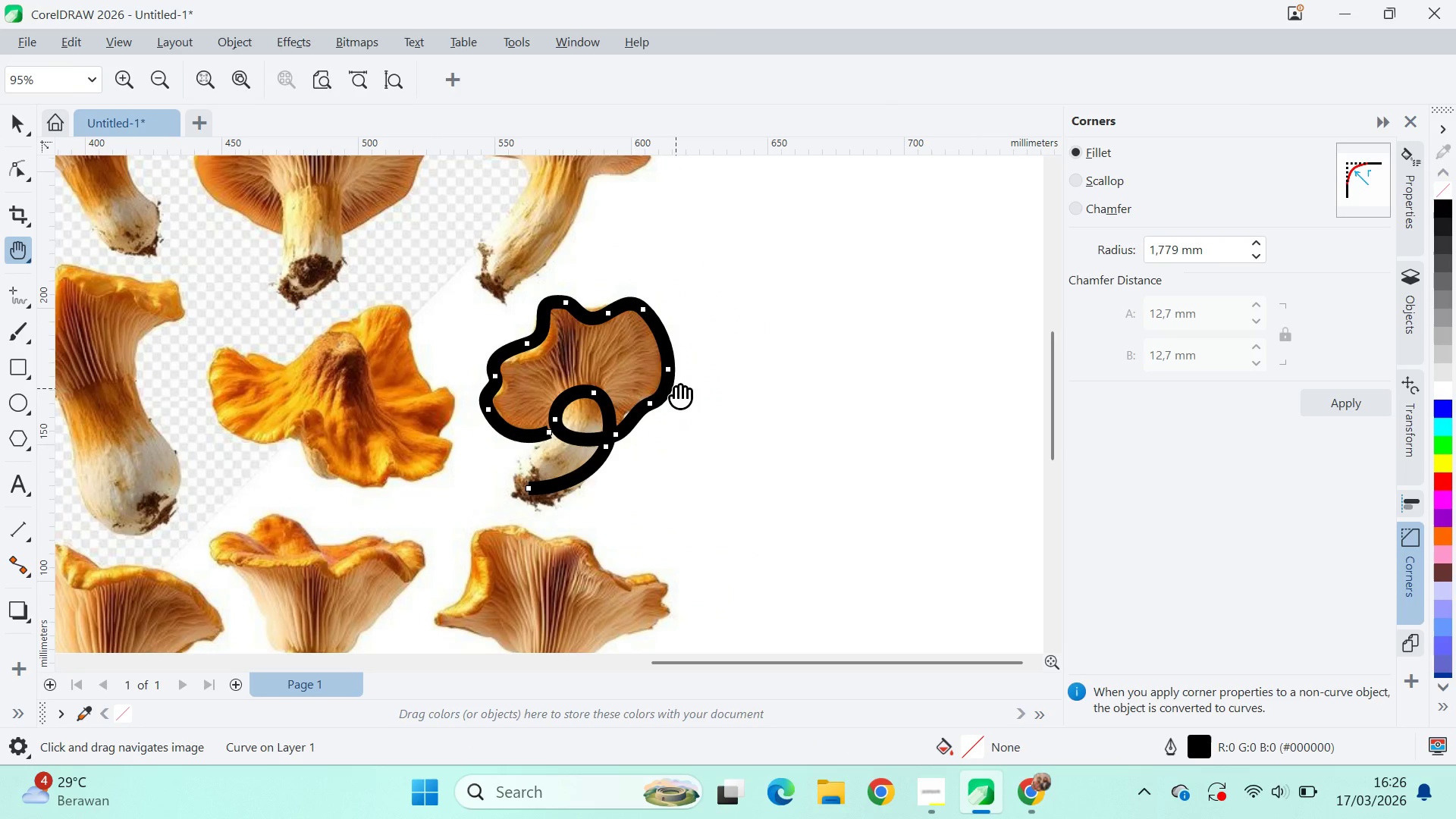 
scroll: coordinate [806, 341], scroll_direction: down, amount: 4.0
 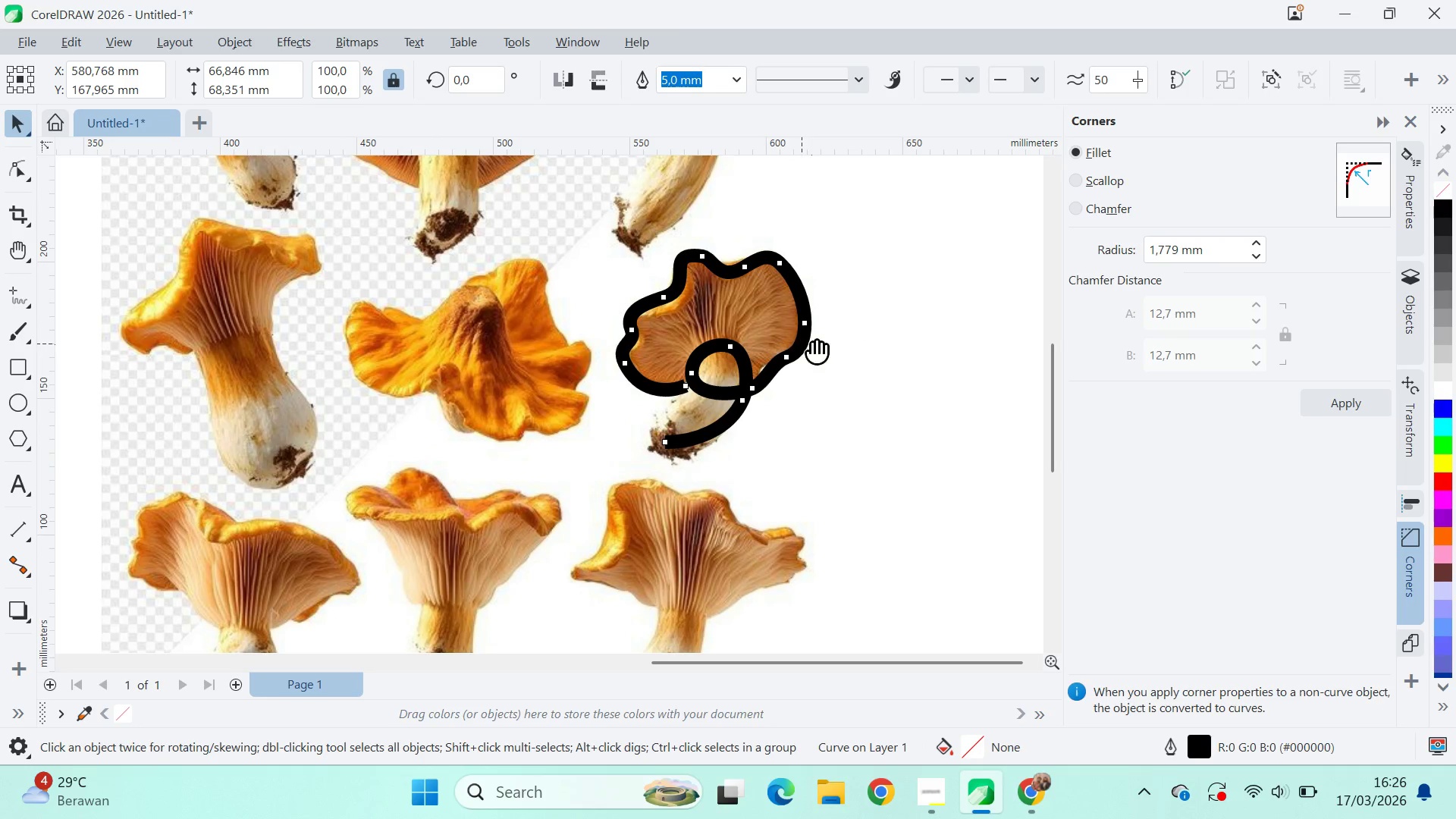 
key(V)
 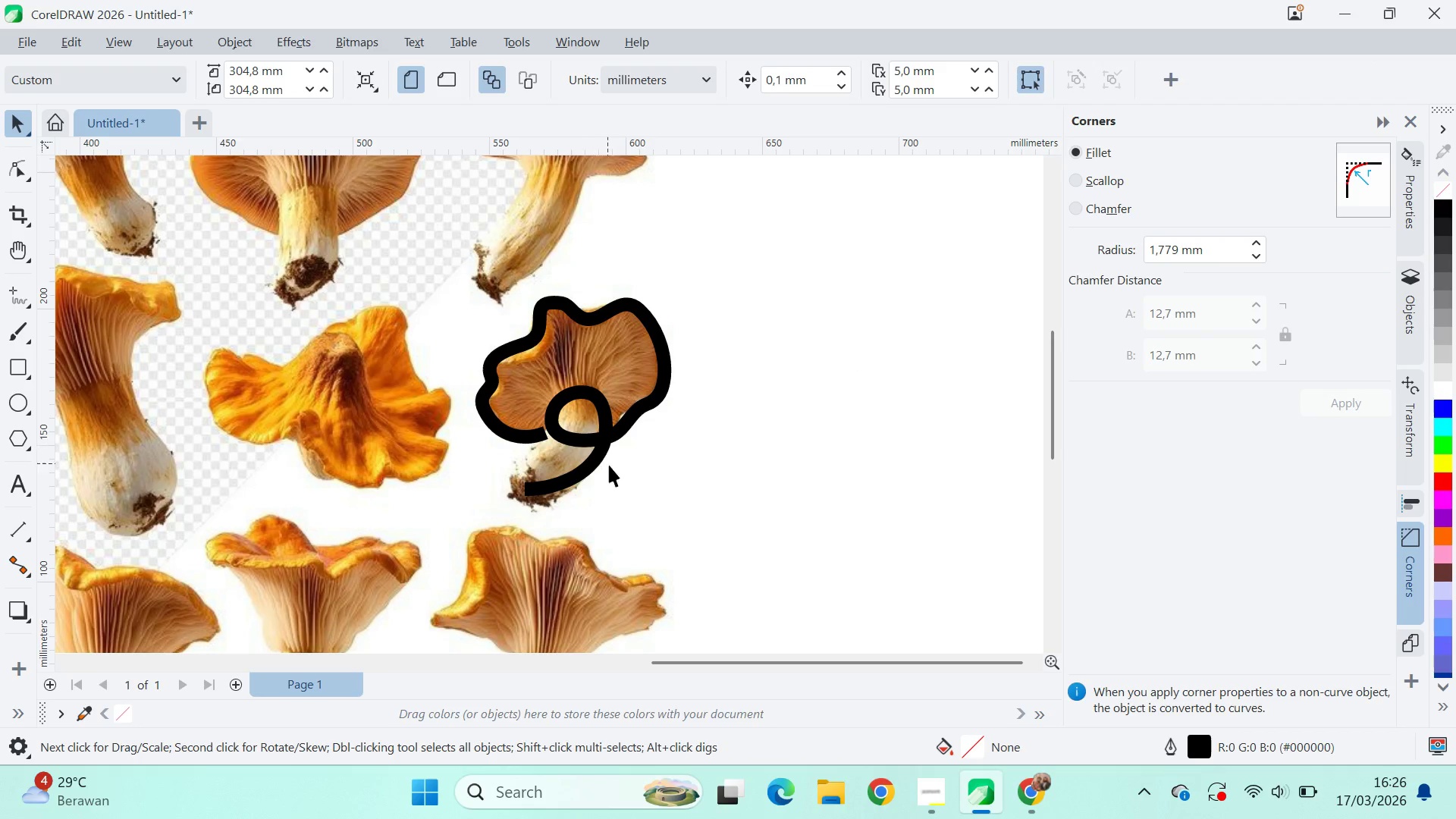 
key(Alt+AltLeft)
 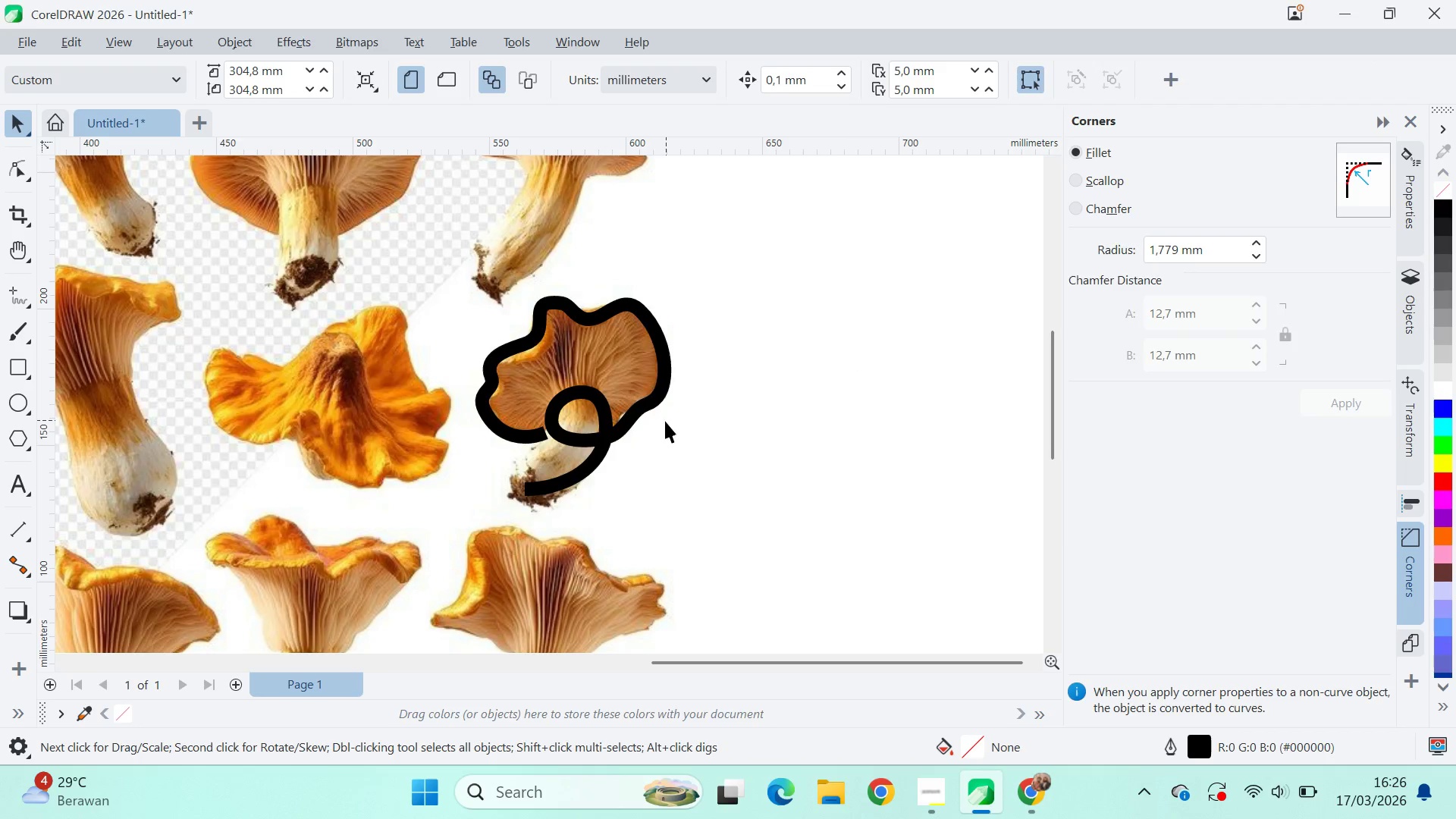 
key(Alt+Tab)
 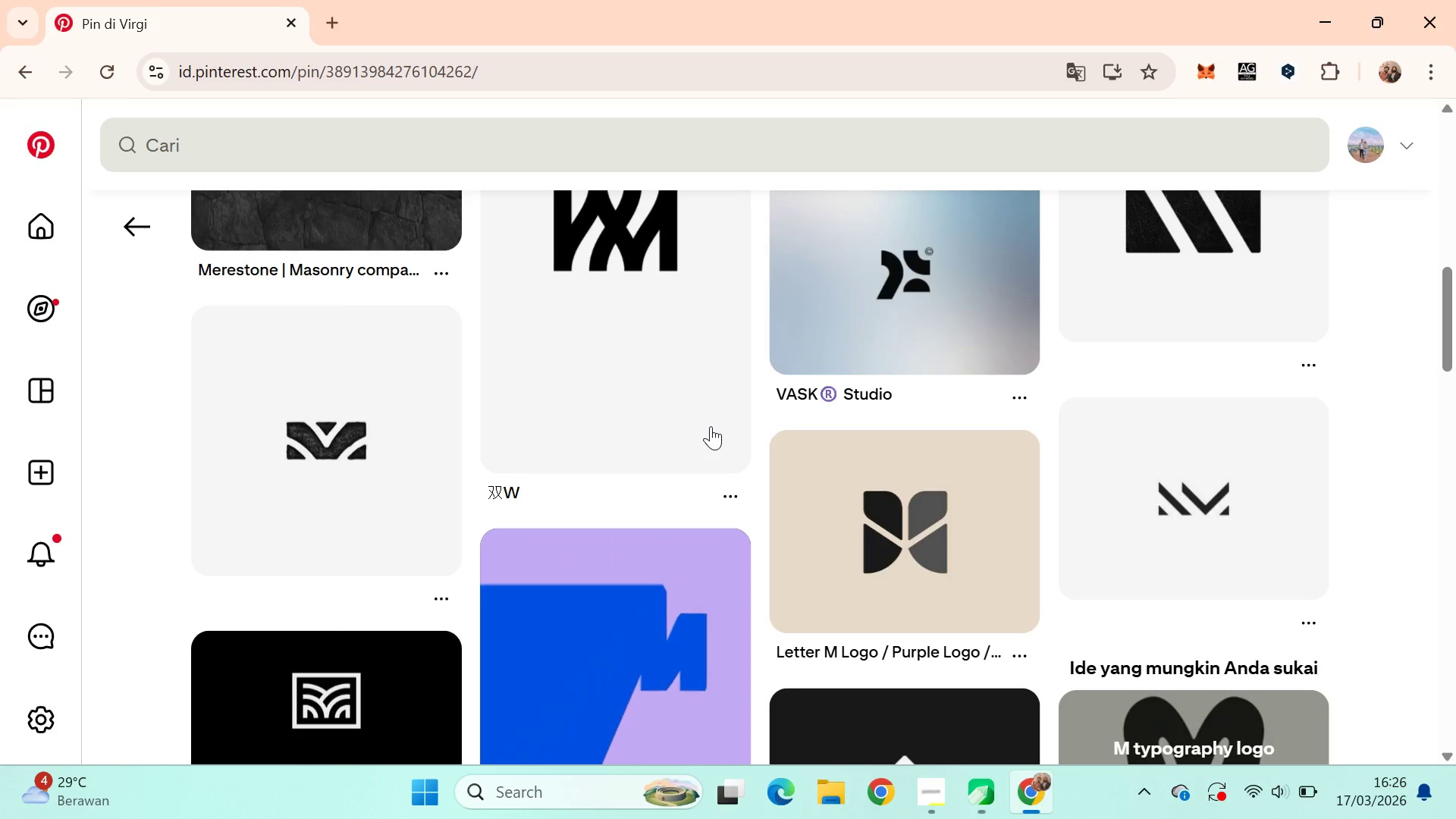 
key(Alt+AltLeft)
 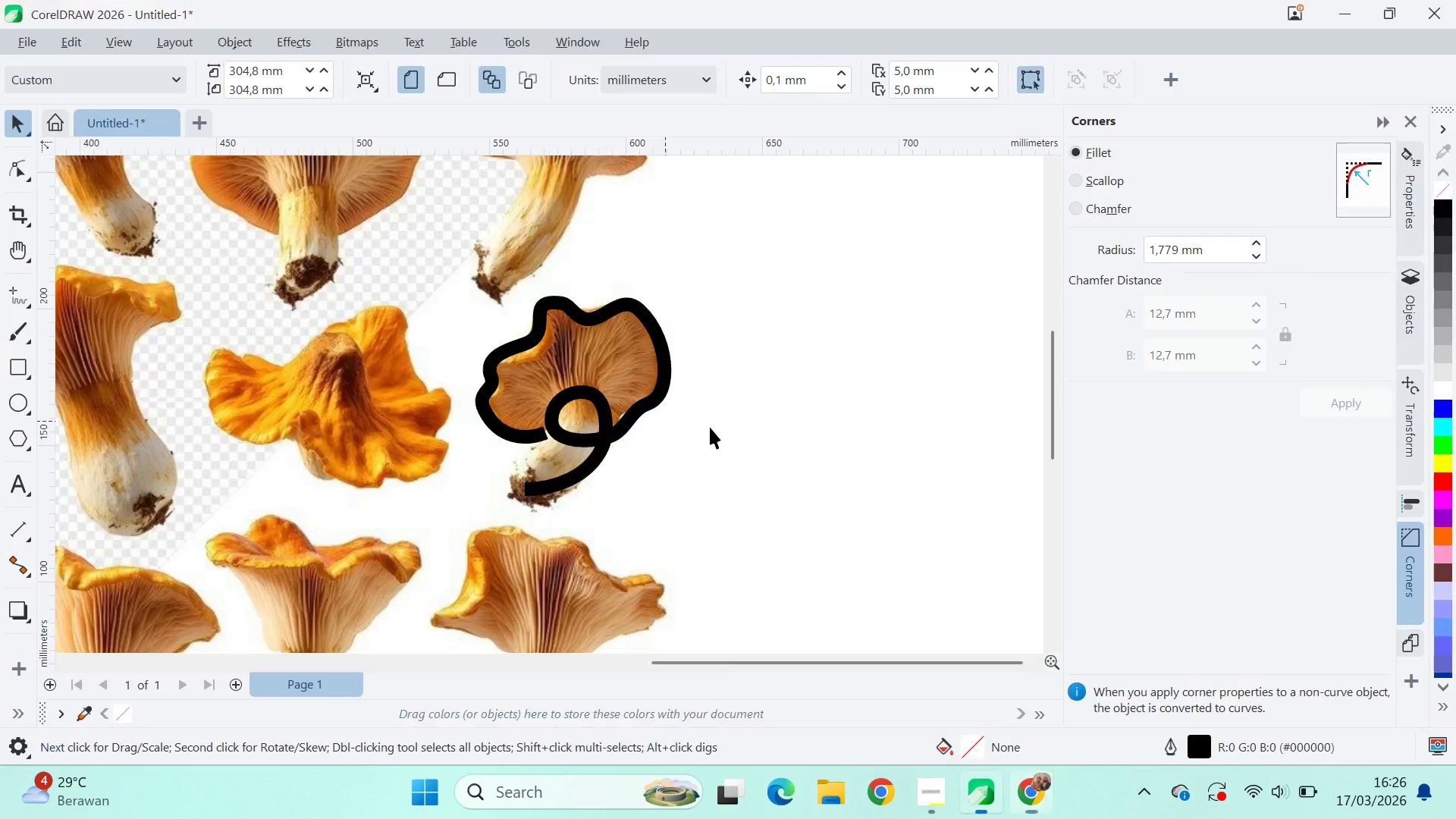 
key(Alt+Tab)
 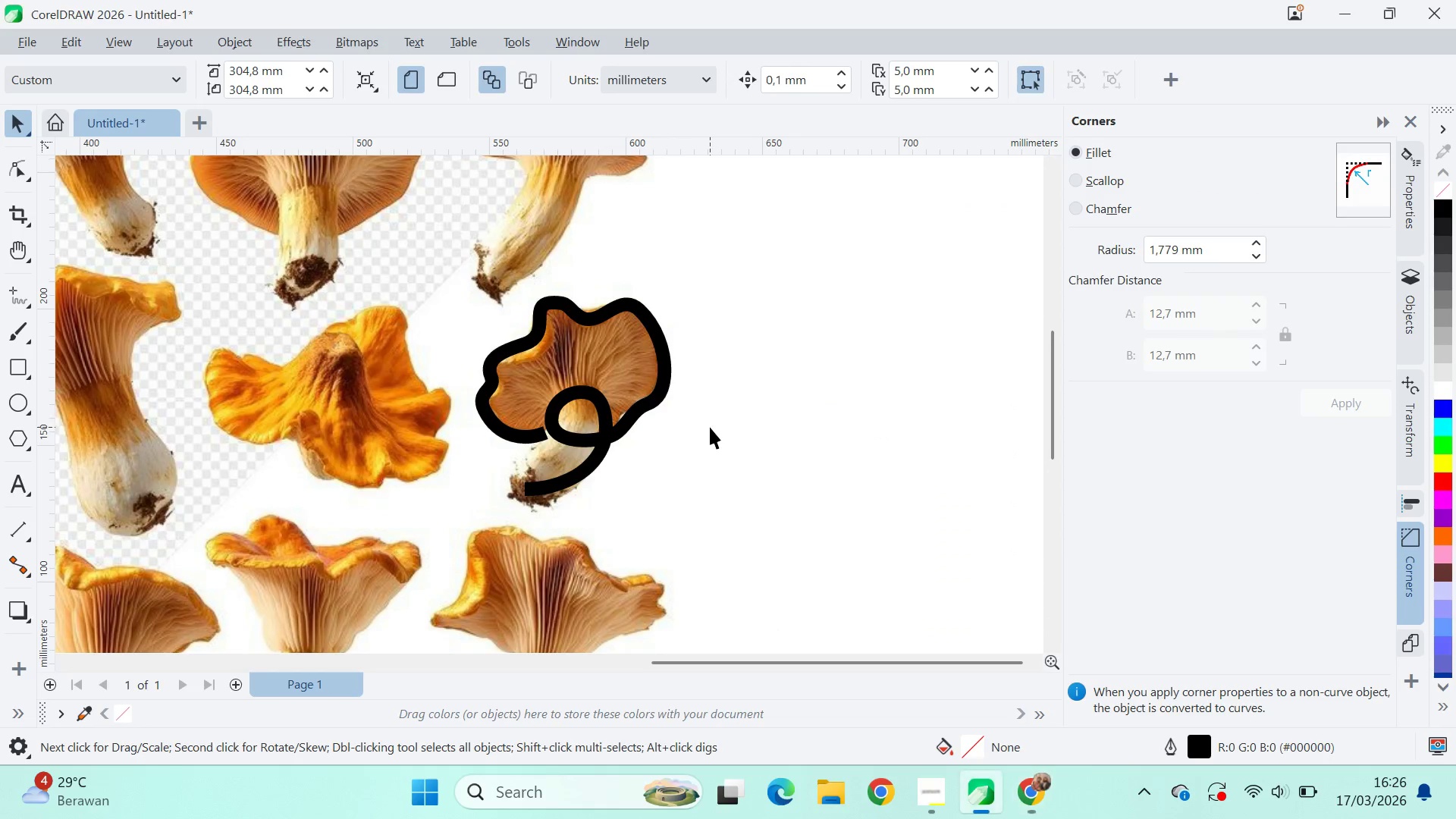 
key(Alt+Tab)
 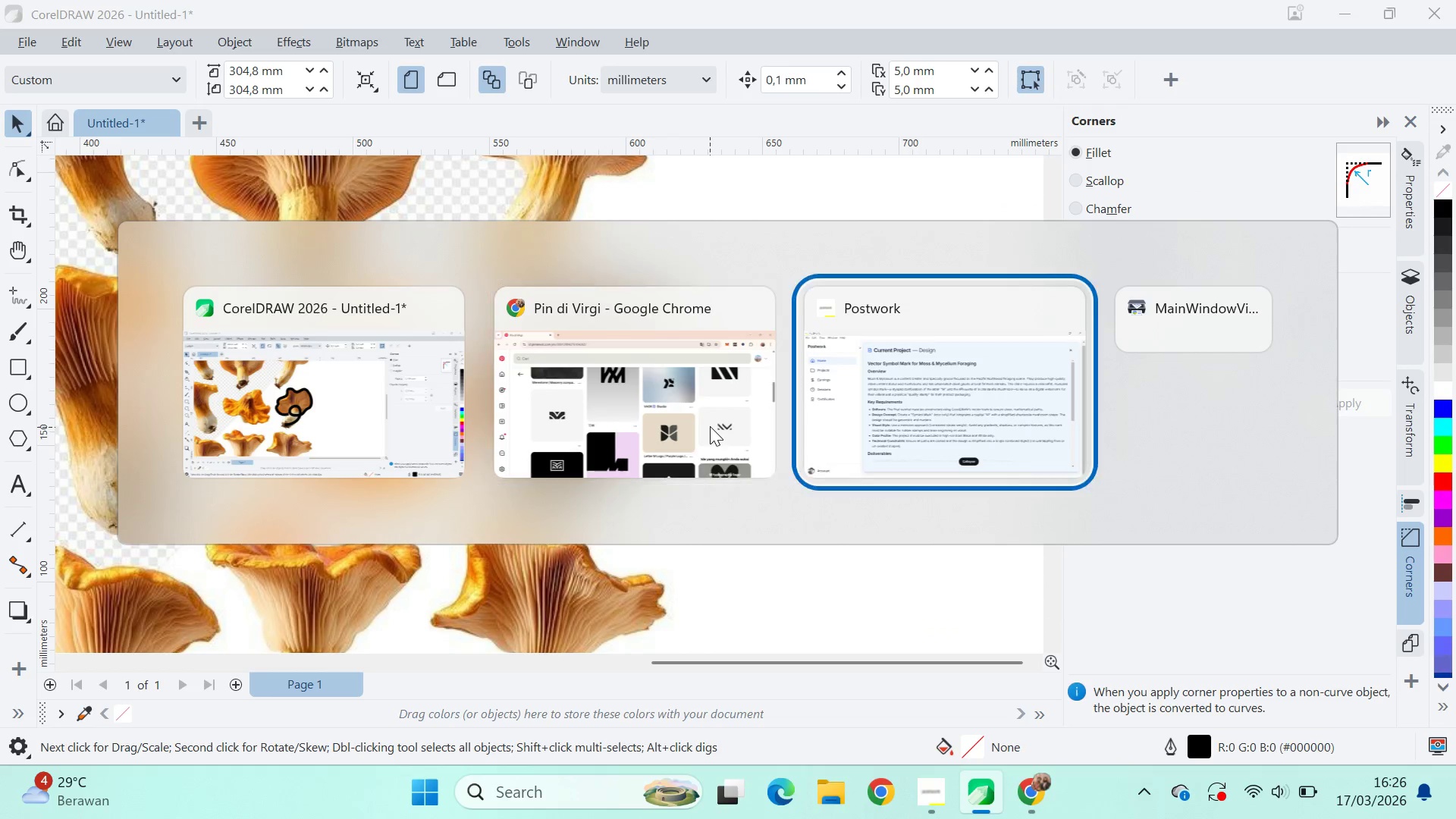 
key(Alt+Tab)